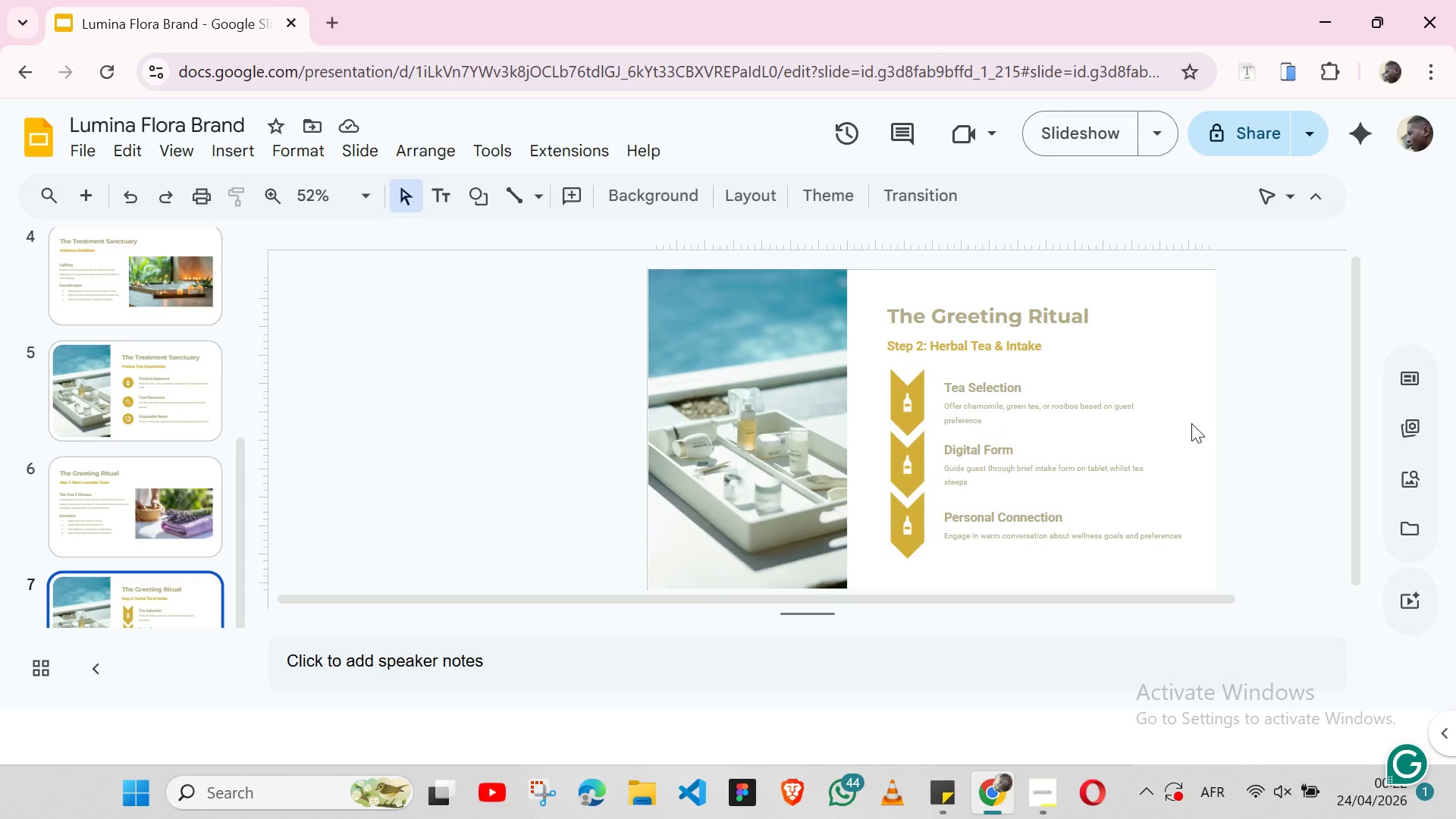 
left_click([921, 410])
 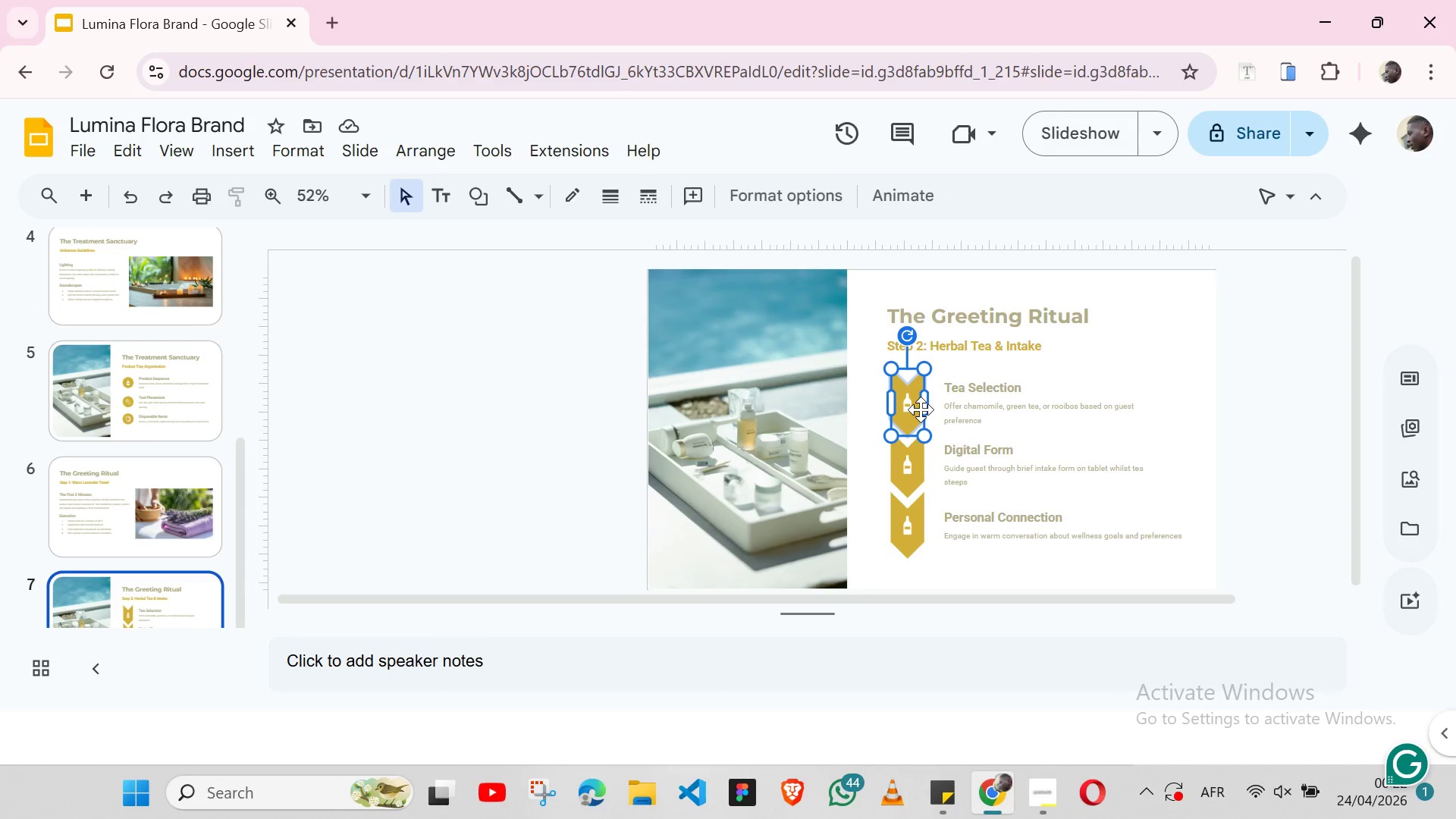 
hold_key(key=ShiftLeft, duration=1.53)
left_click([927, 457])
 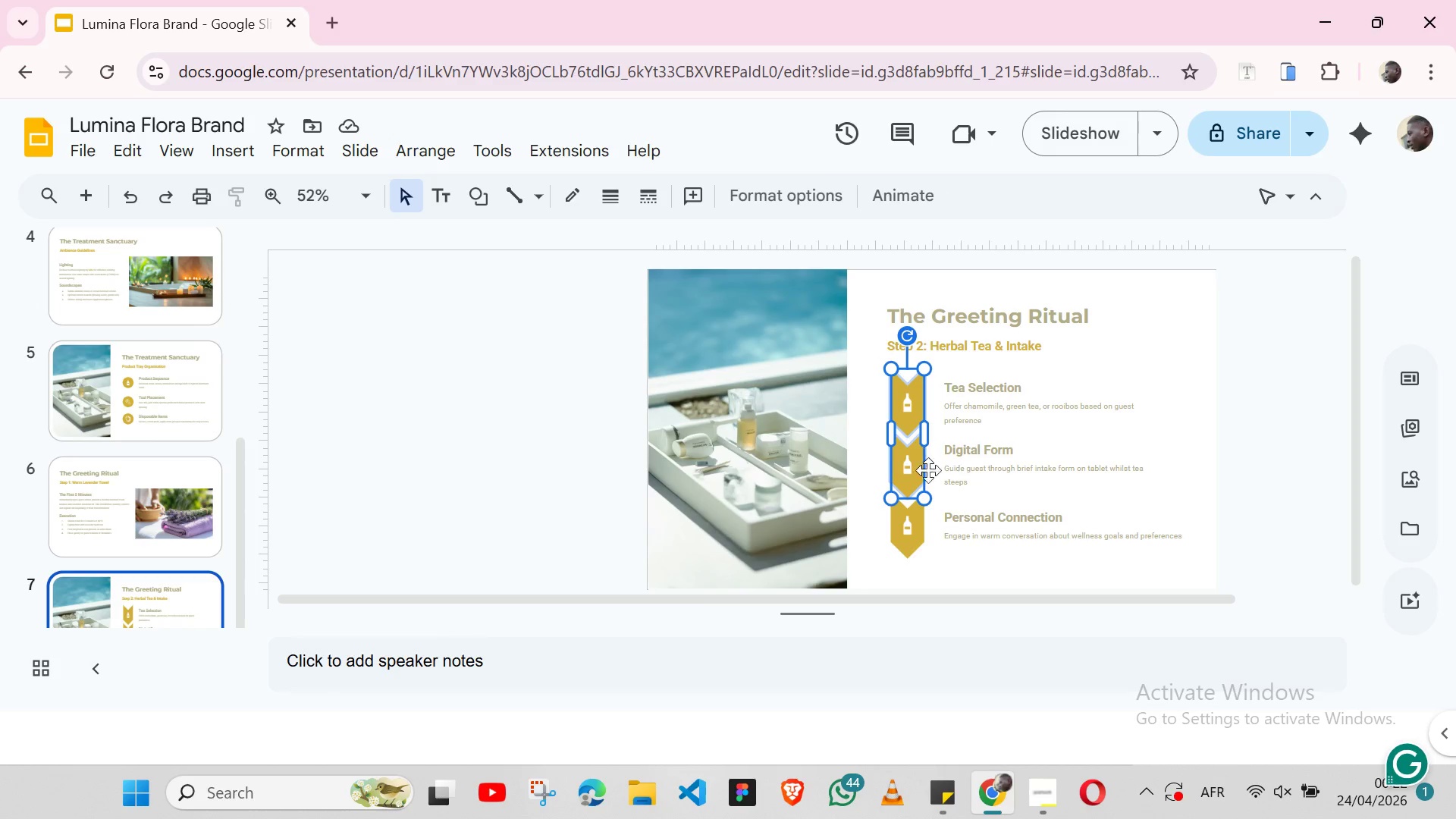 
hold_key(key=ShiftLeft, duration=1.19)
left_click([927, 529])
 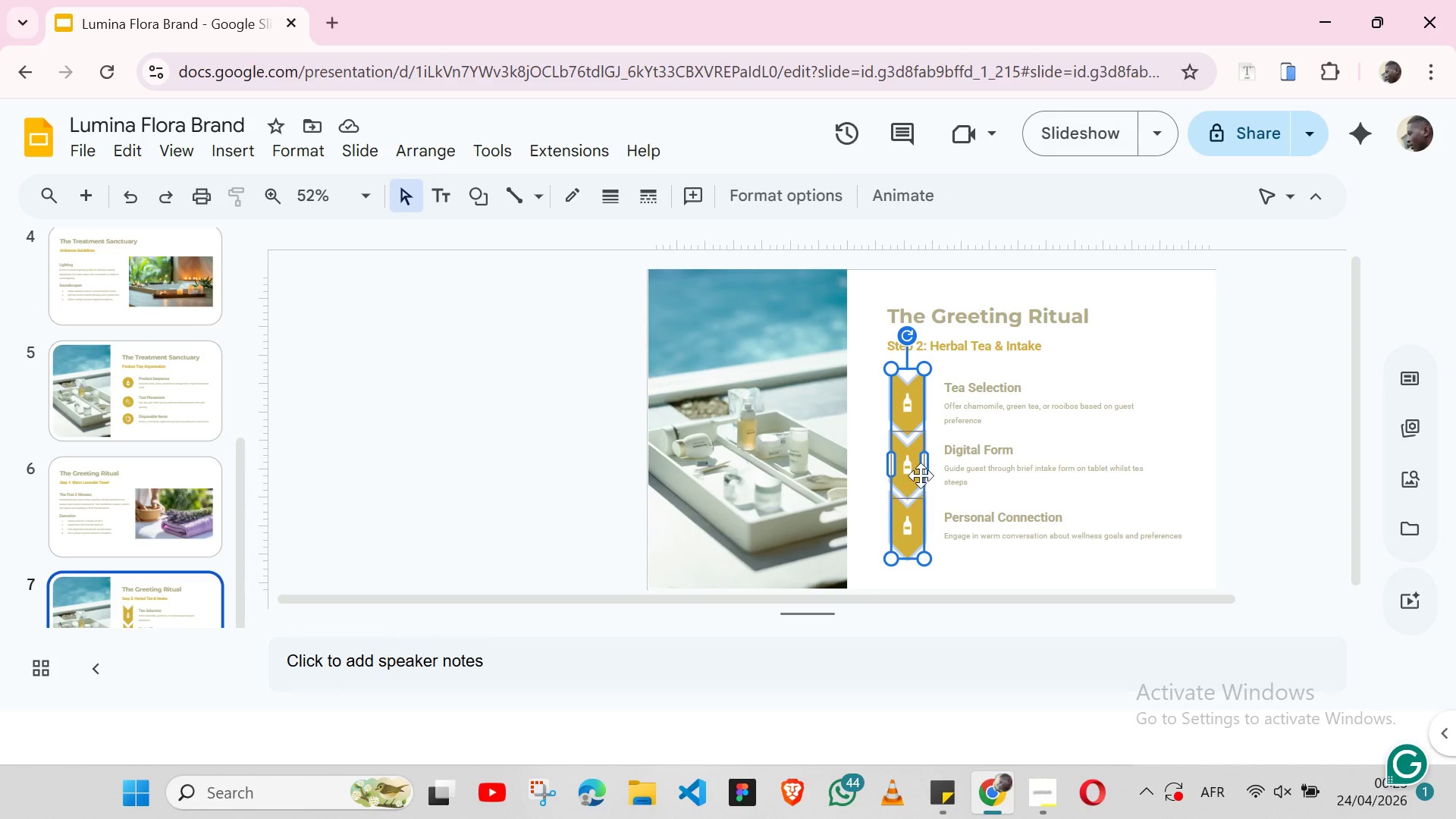 
left_click_drag(start_coordinate=[927, 468], to_coordinate=[931, 466])
 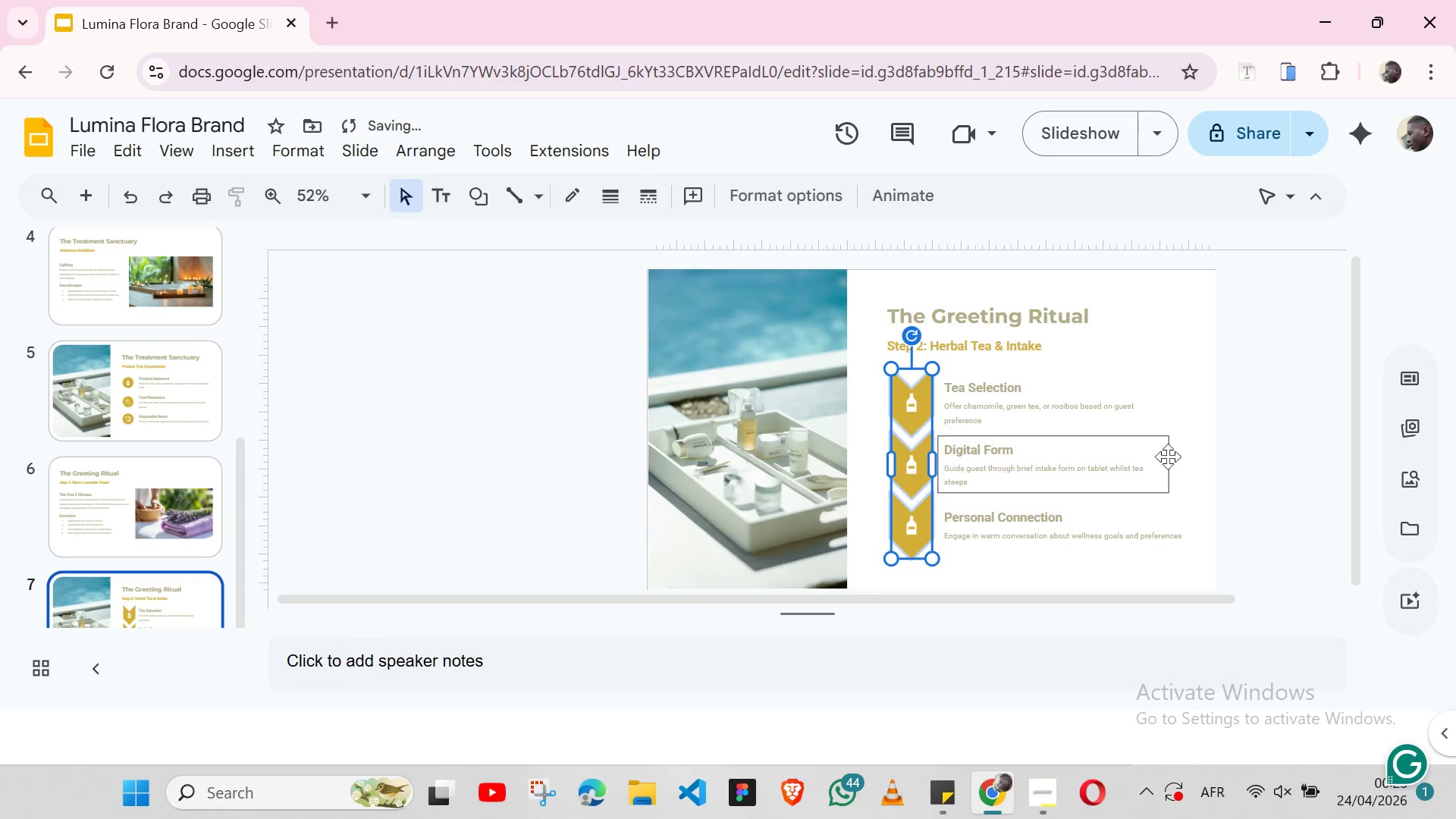 
left_click([1203, 479])
 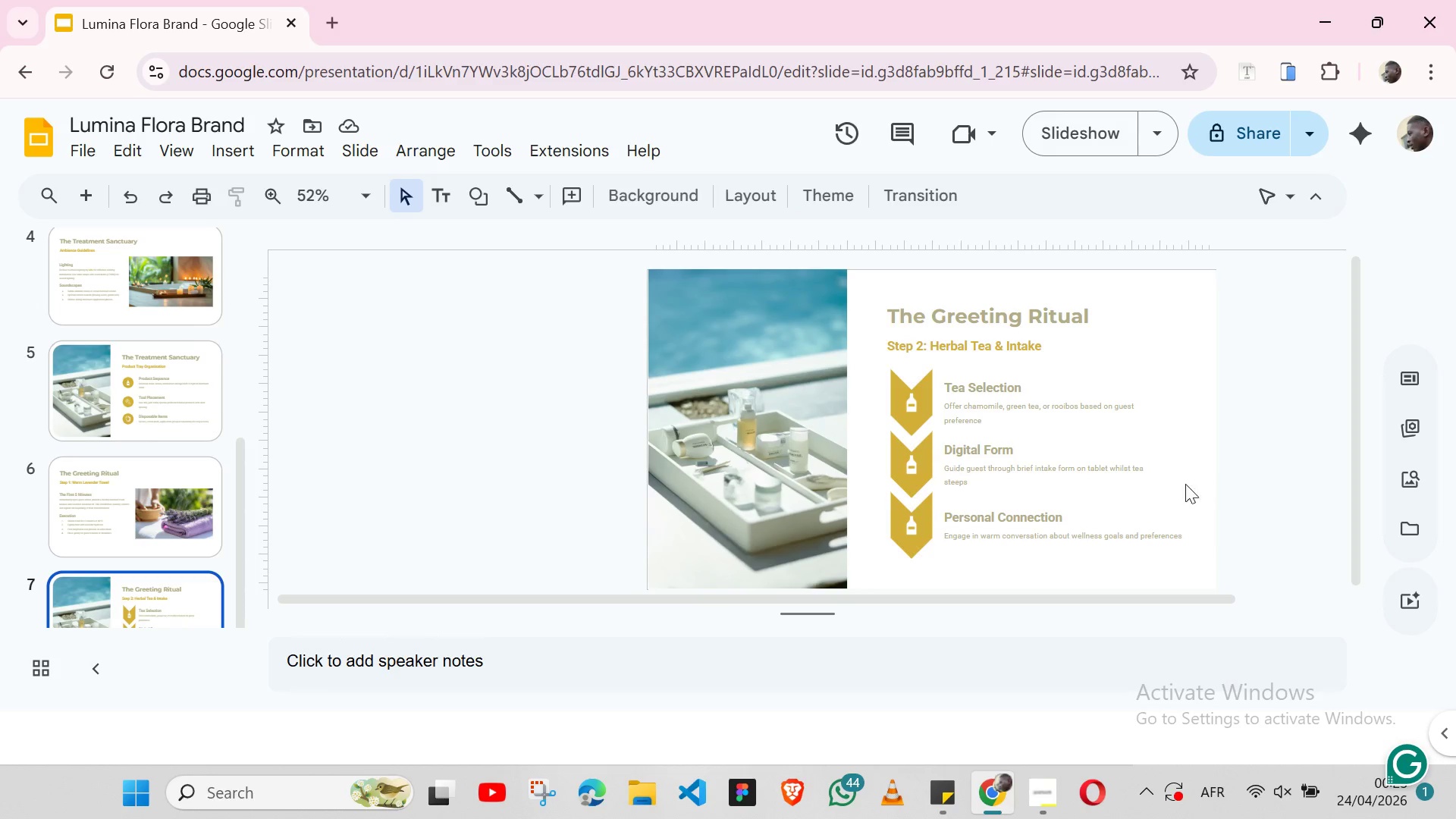 
wait(5.08)
 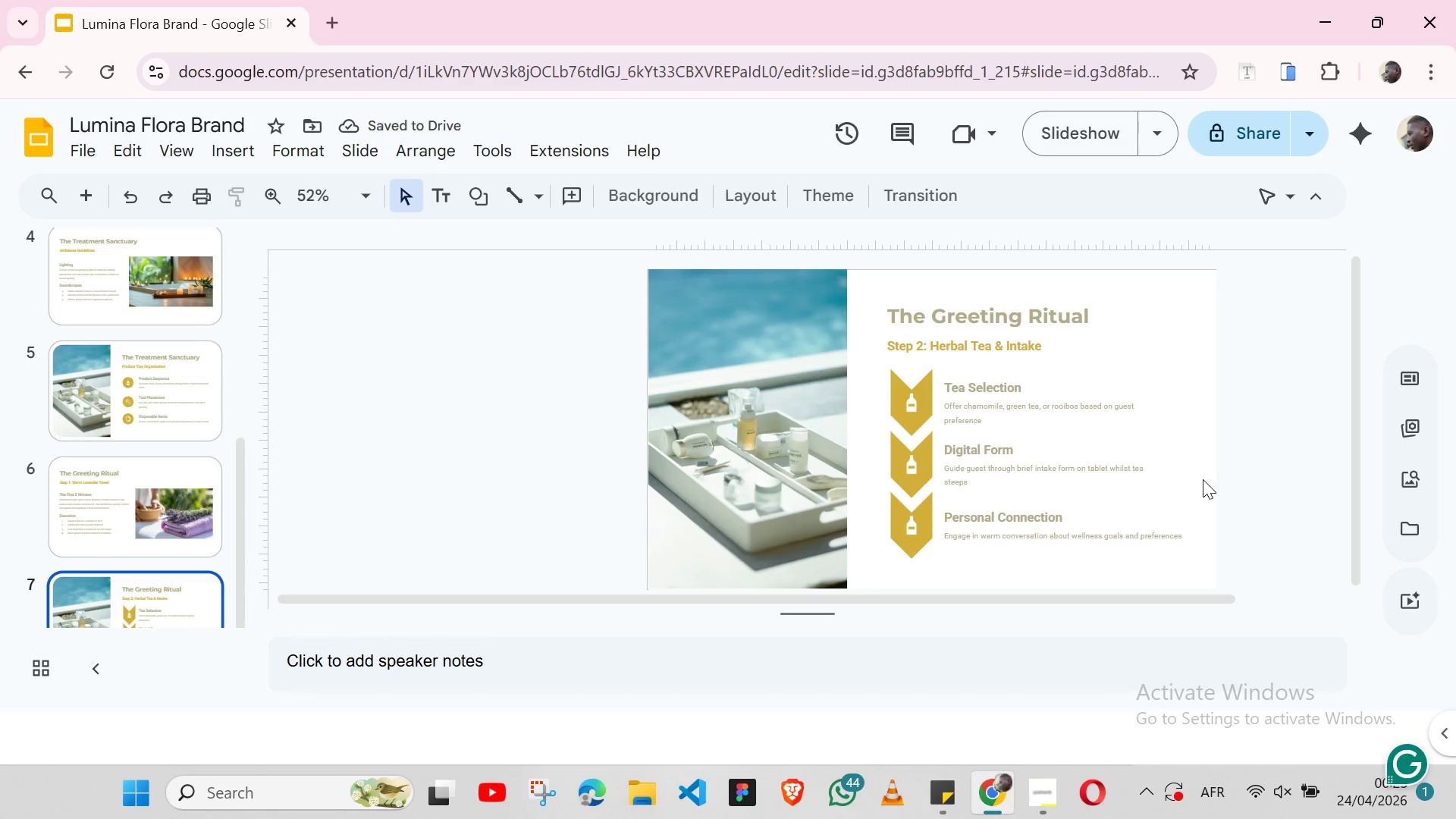 
left_click([919, 406])
 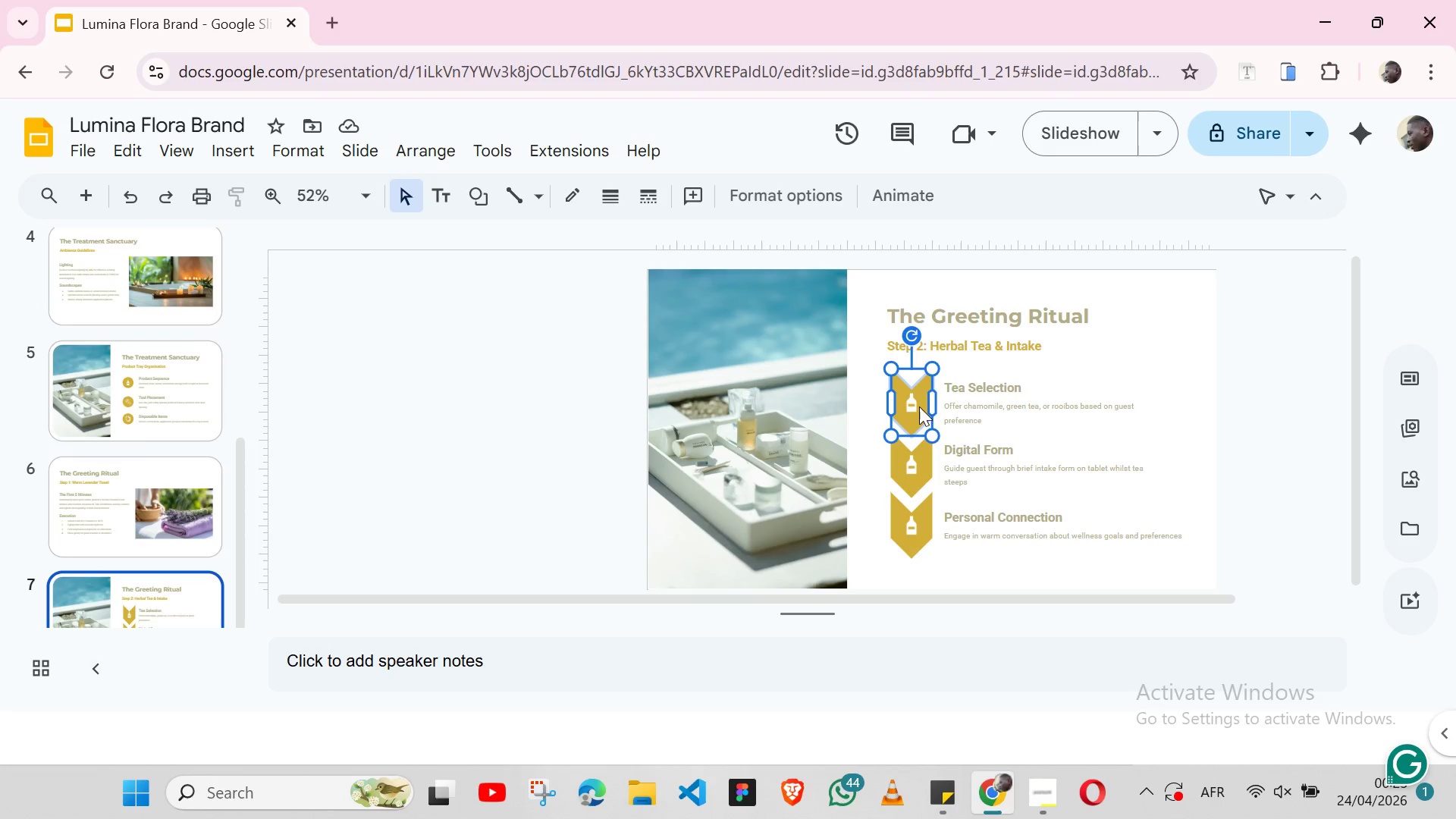 
left_click([919, 406])
 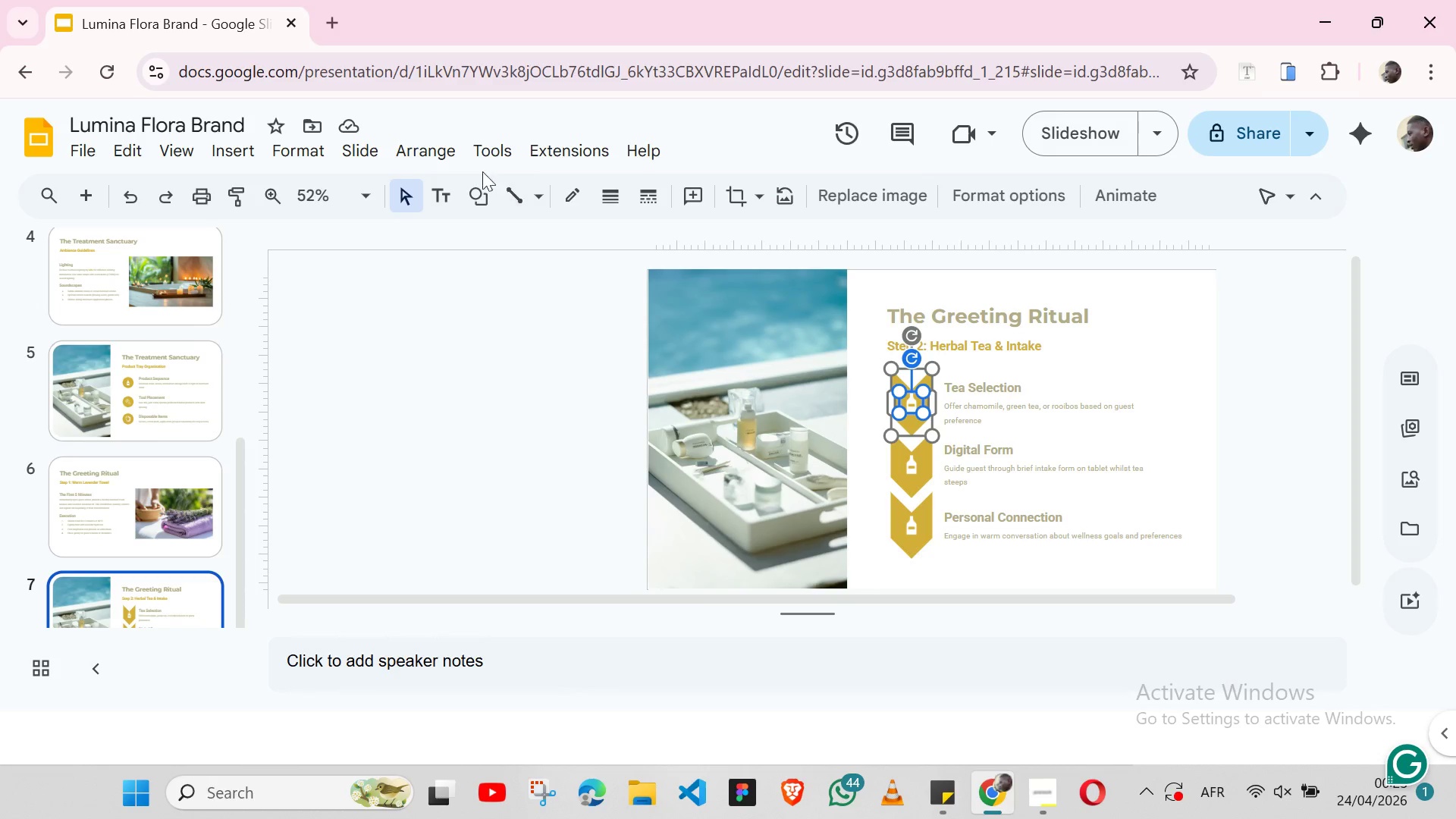 
left_click([431, 139])
 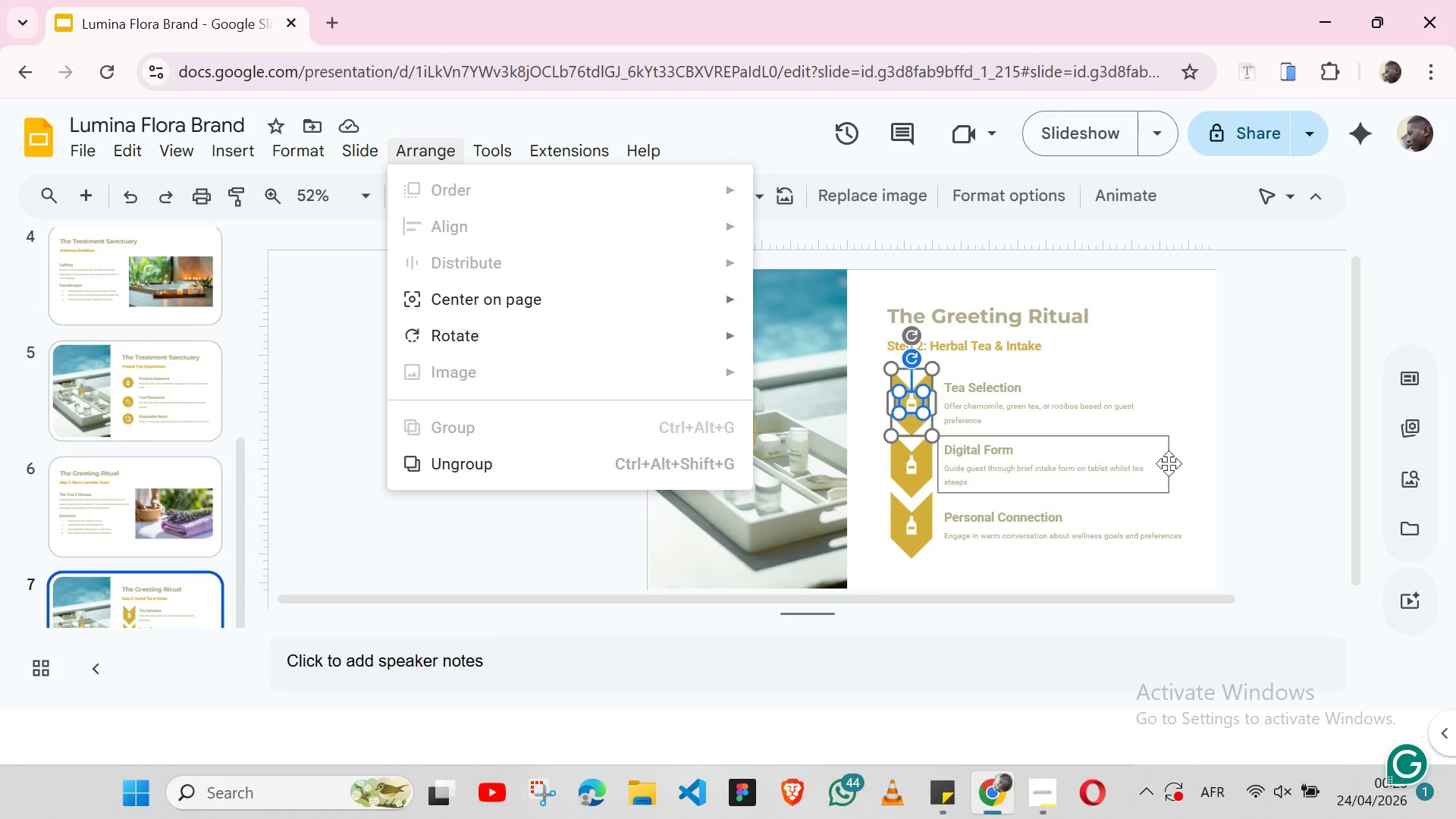 
left_click([1188, 462])
 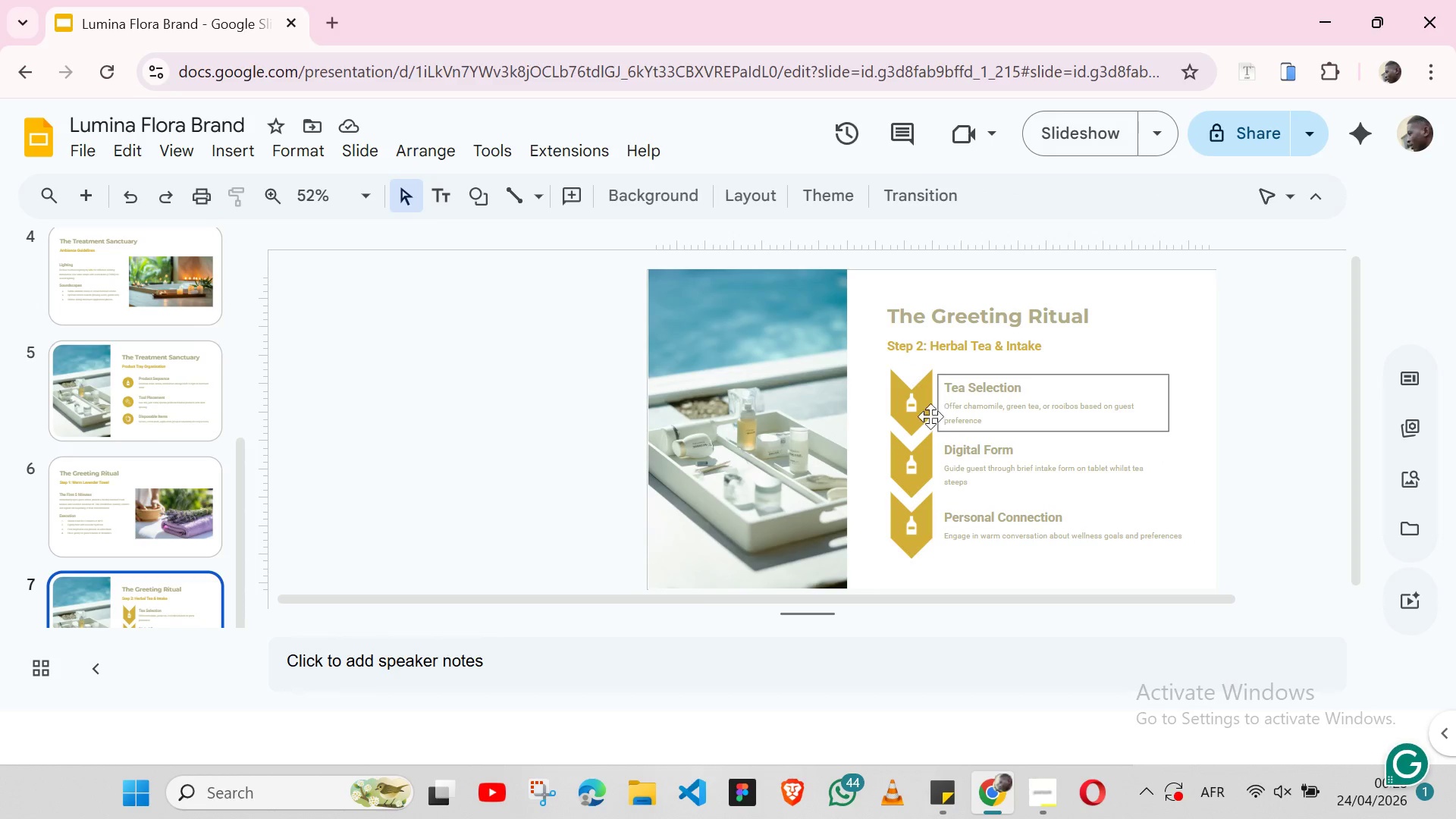 
left_click([917, 416])
 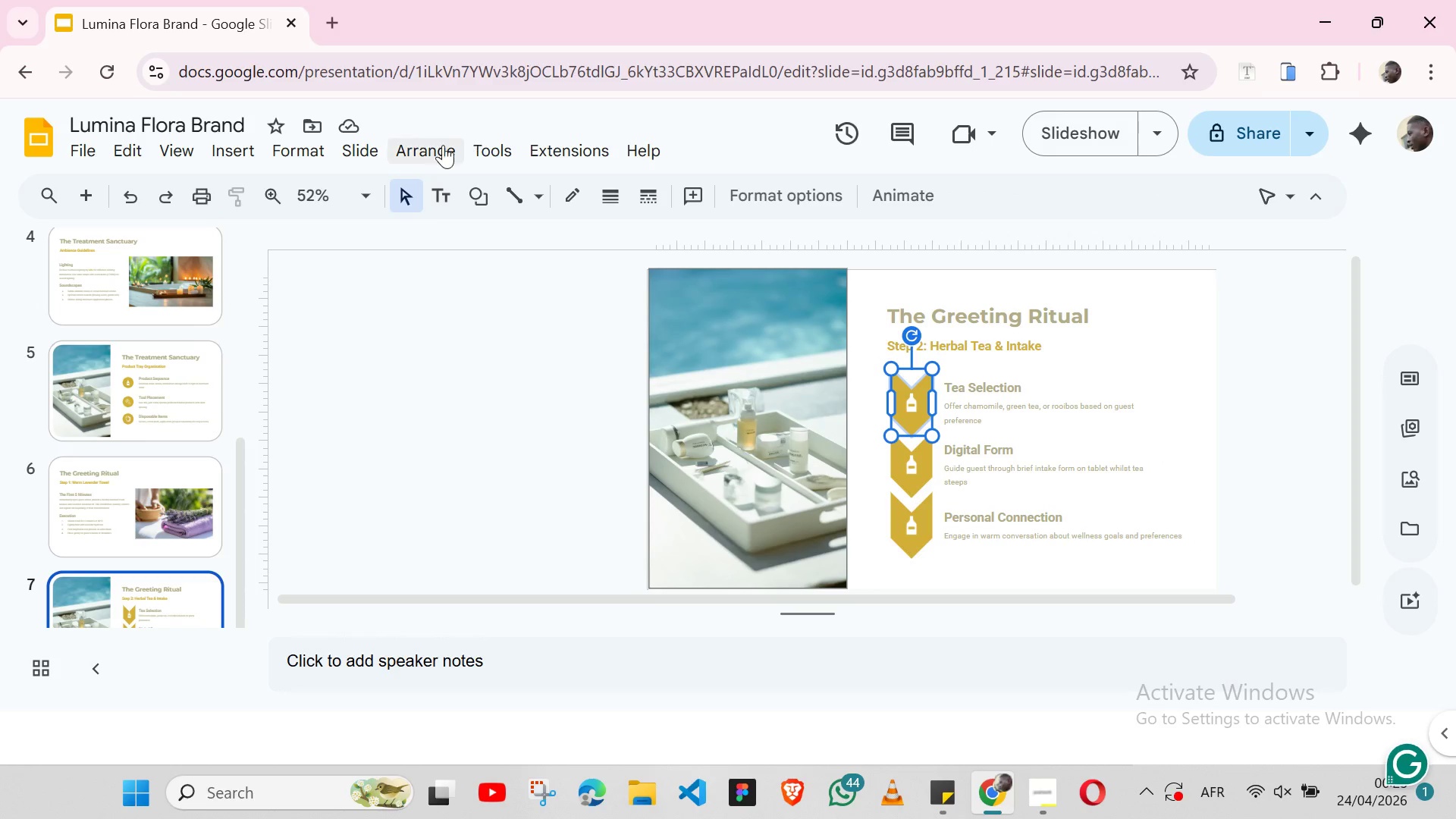 
left_click([439, 149])
 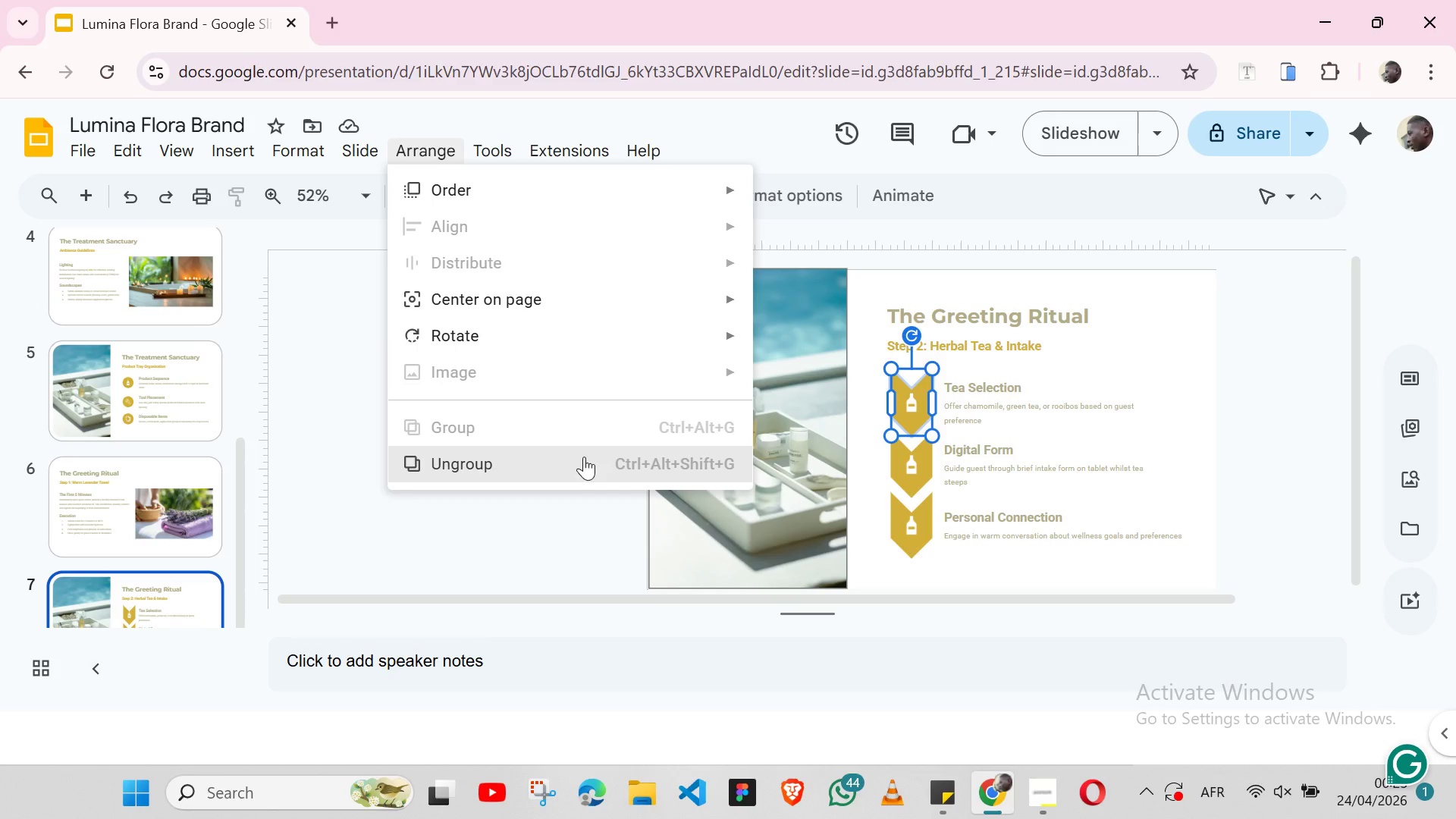 
left_click([571, 460])
 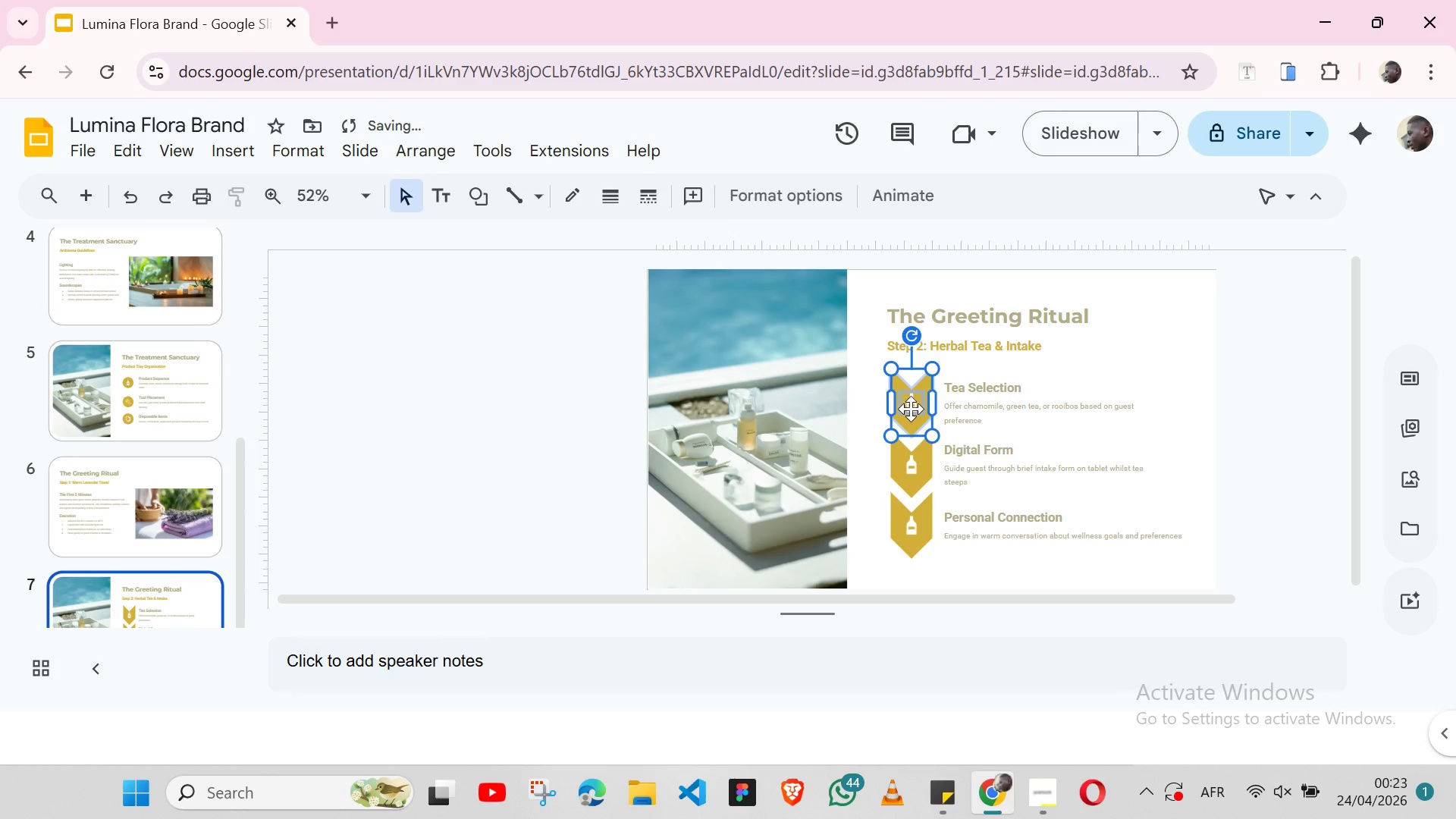 
left_click([908, 410])
 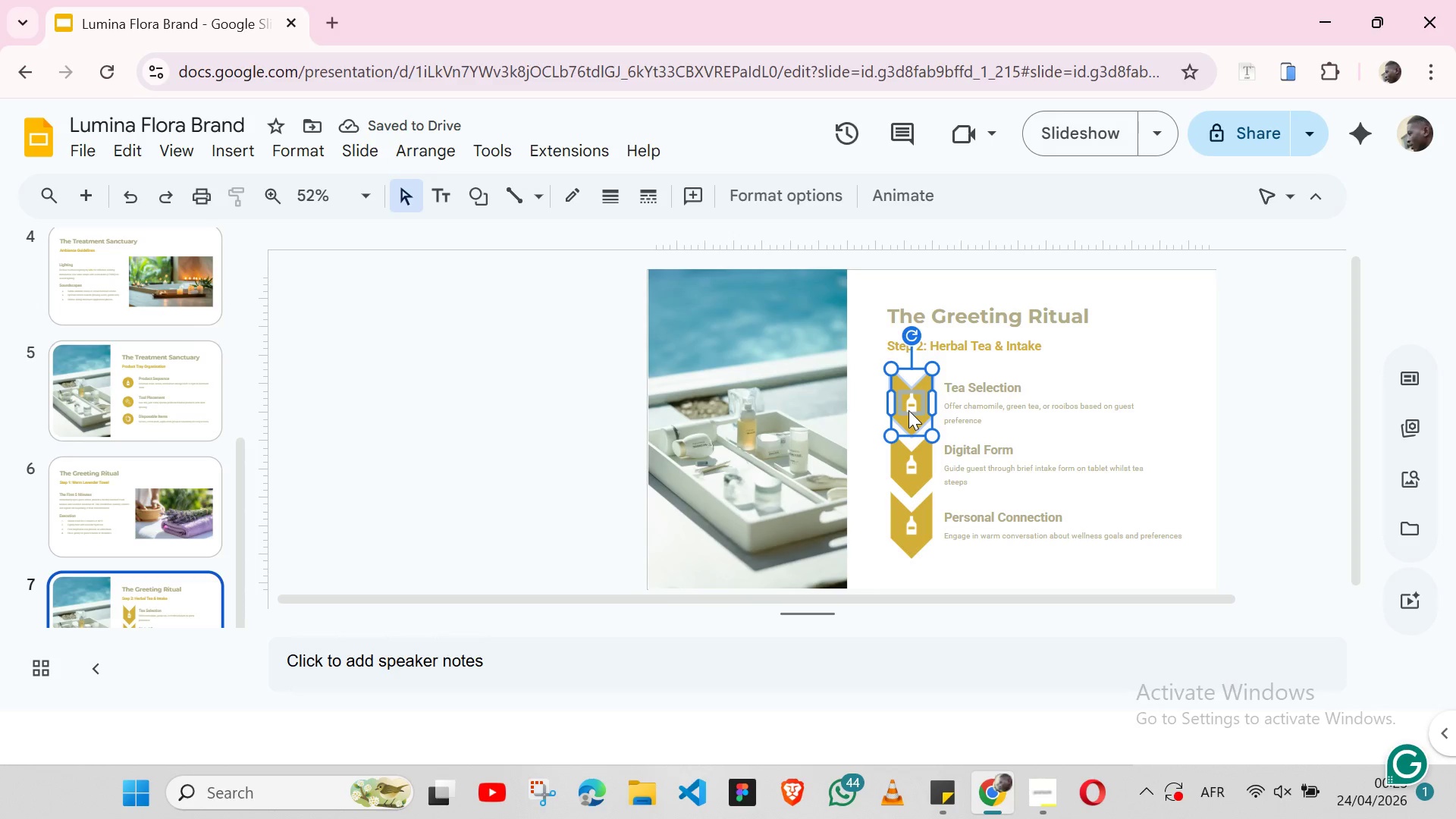 
left_click([908, 410])
 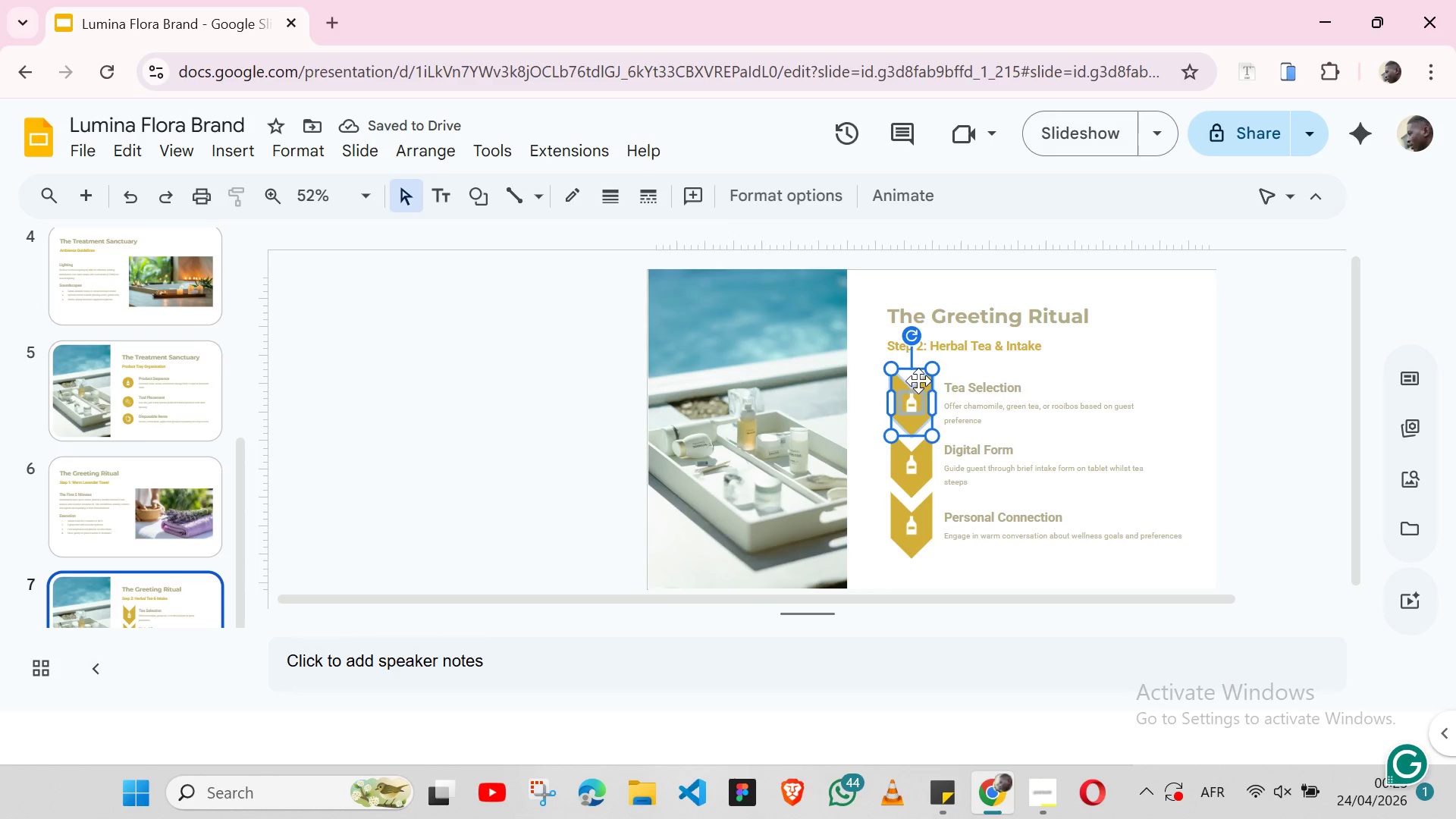 
left_click([915, 405])
 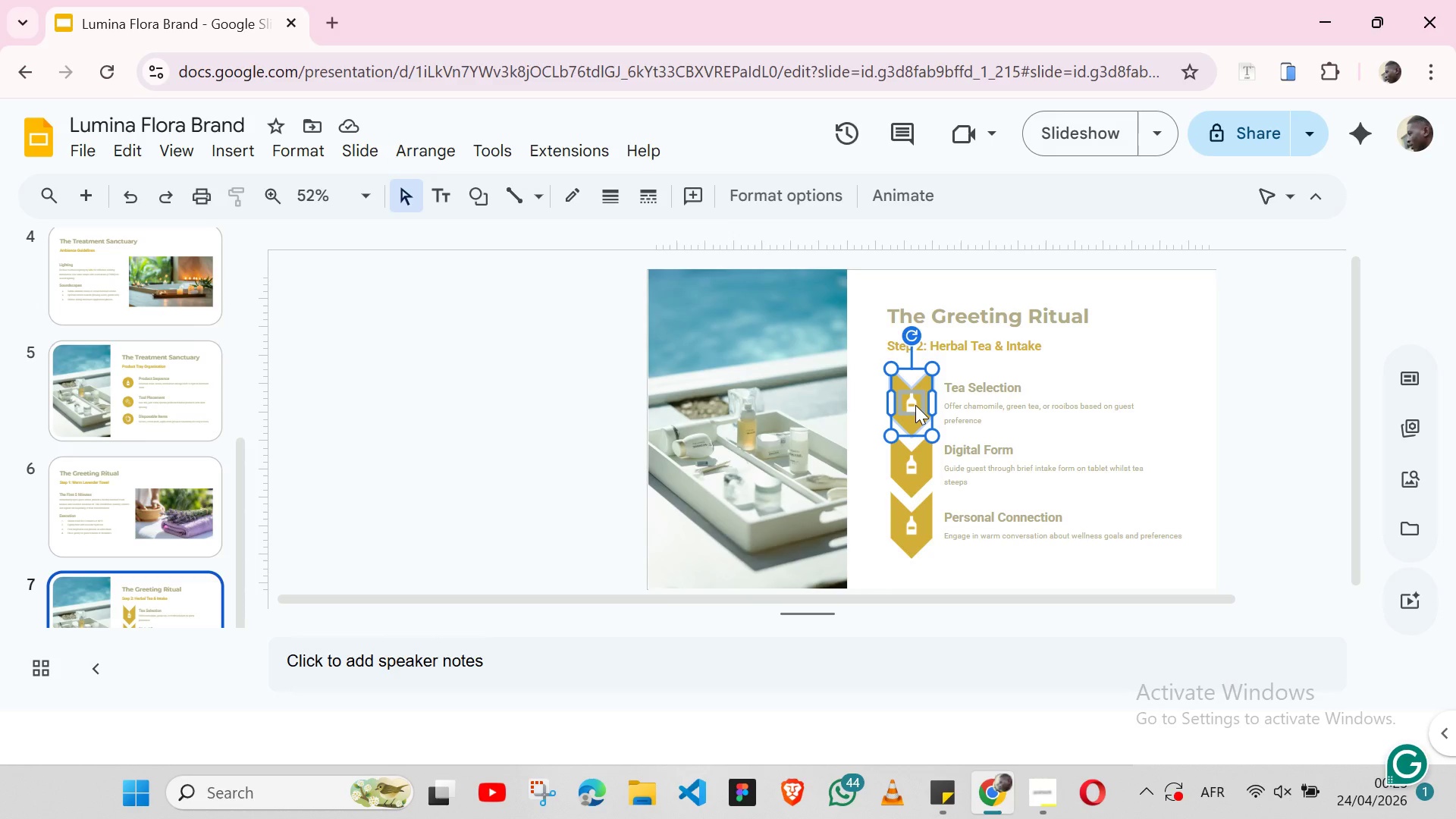 
double_click([915, 405])
 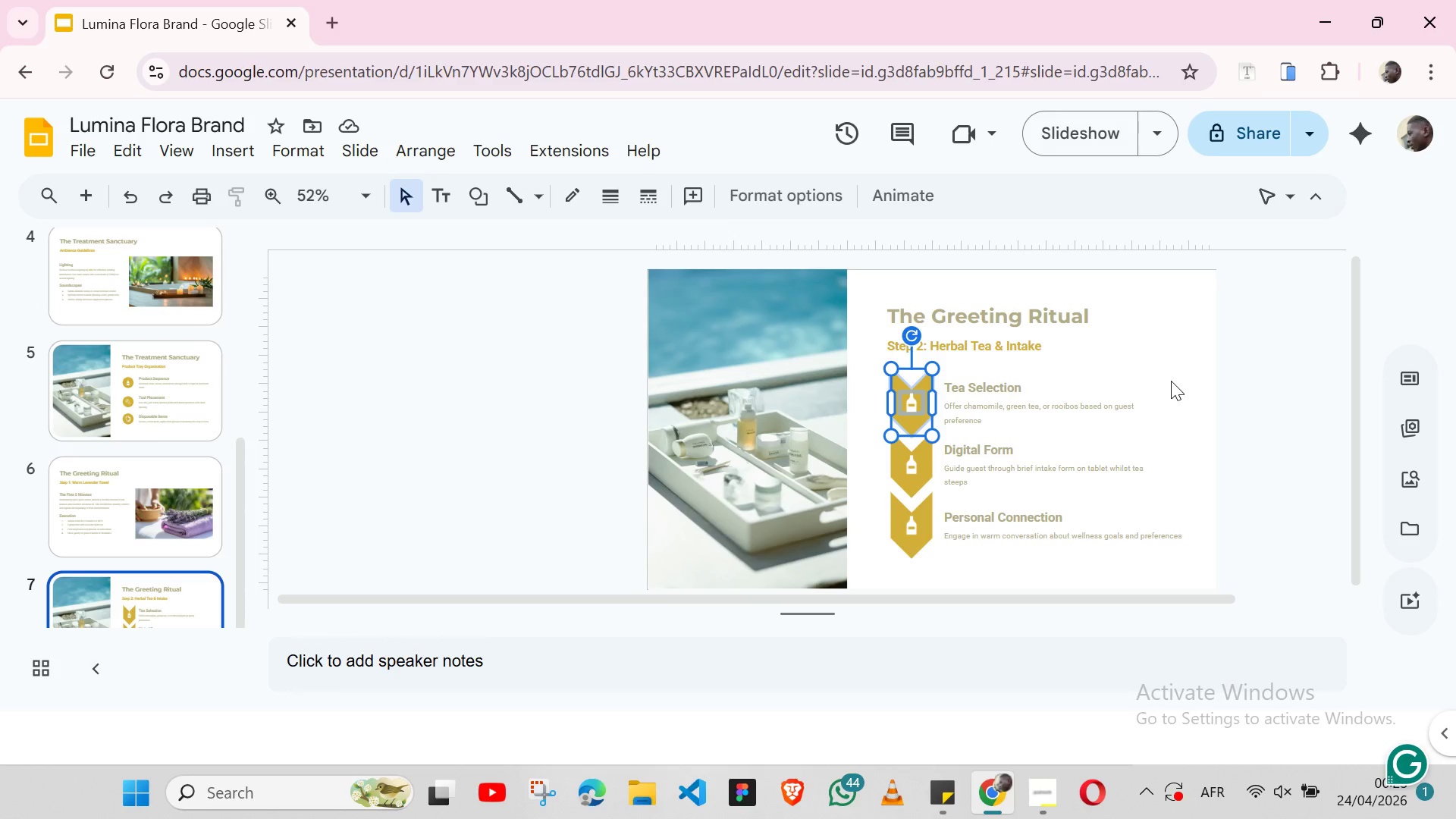 
left_click([1171, 381])
 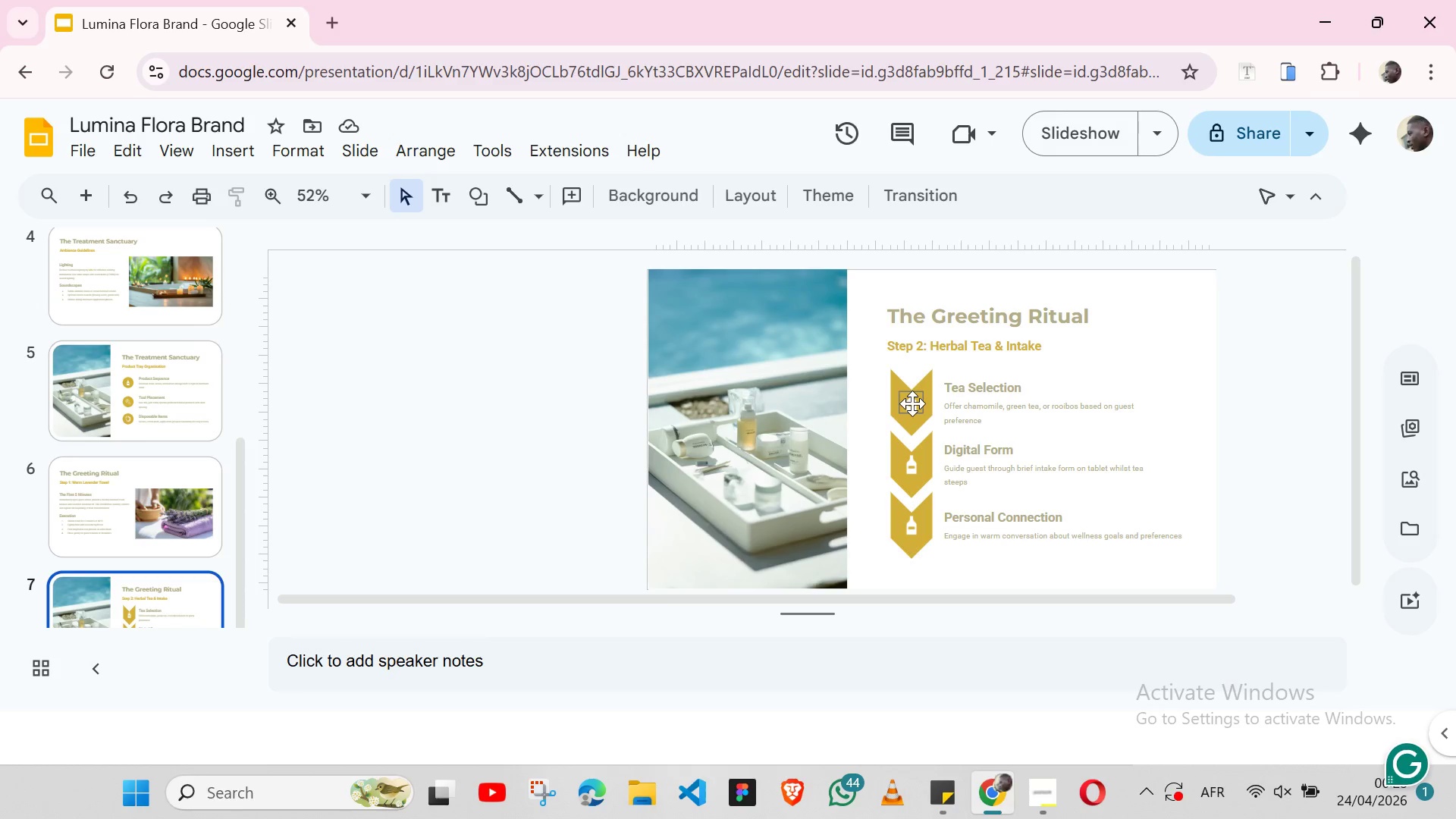 
left_click([912, 403])
 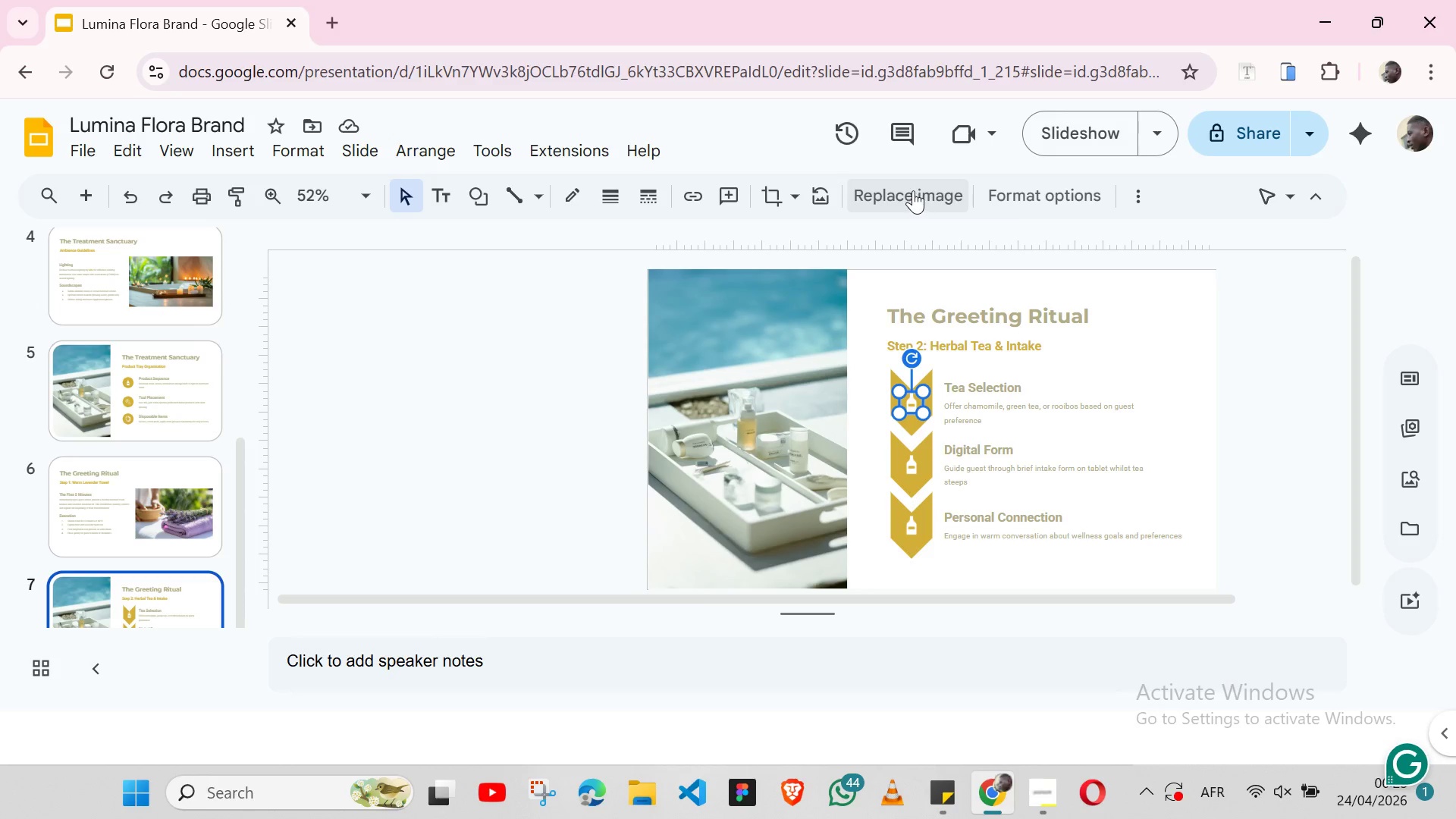 
left_click([913, 190])
 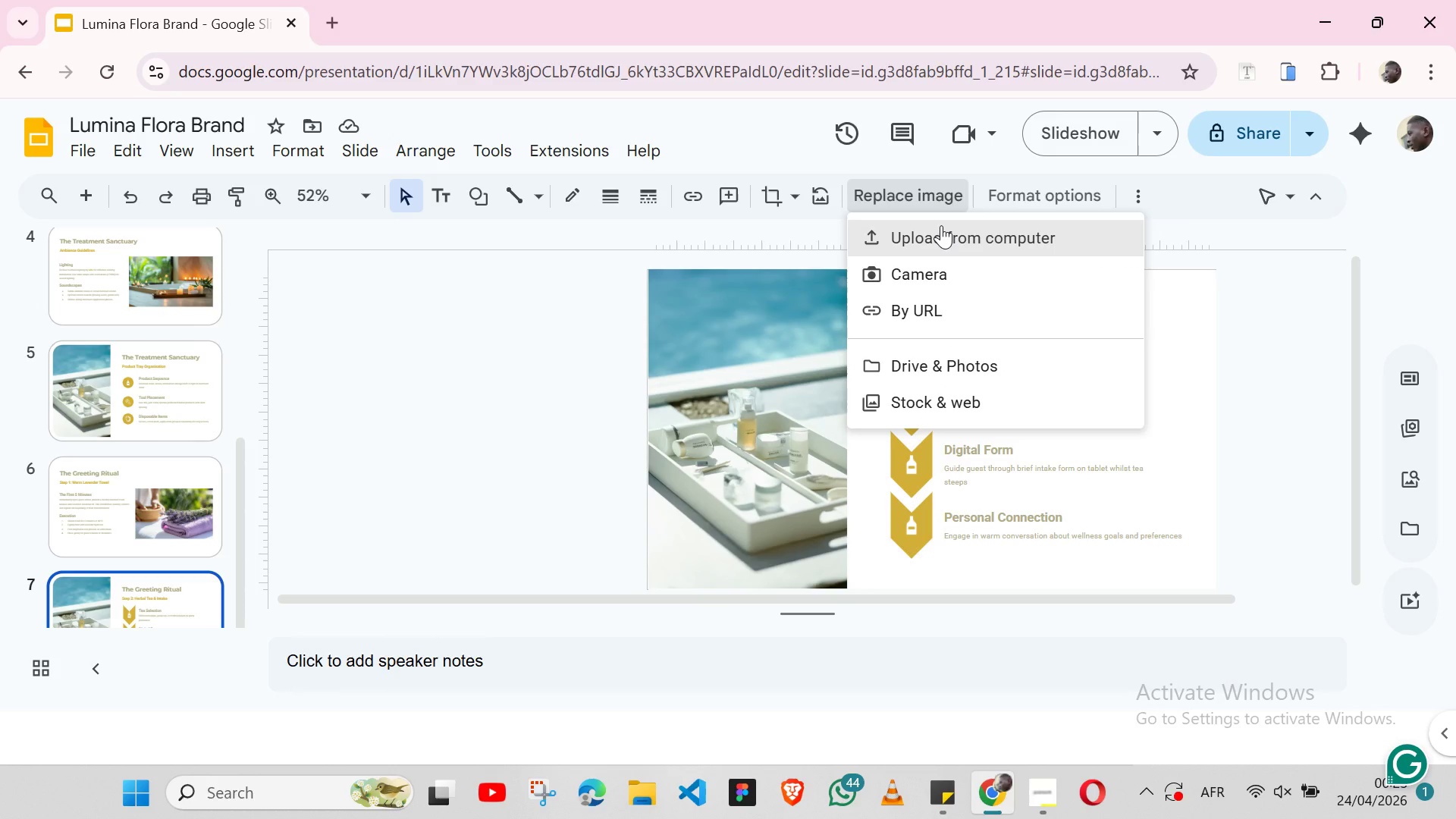 
left_click([941, 225])
 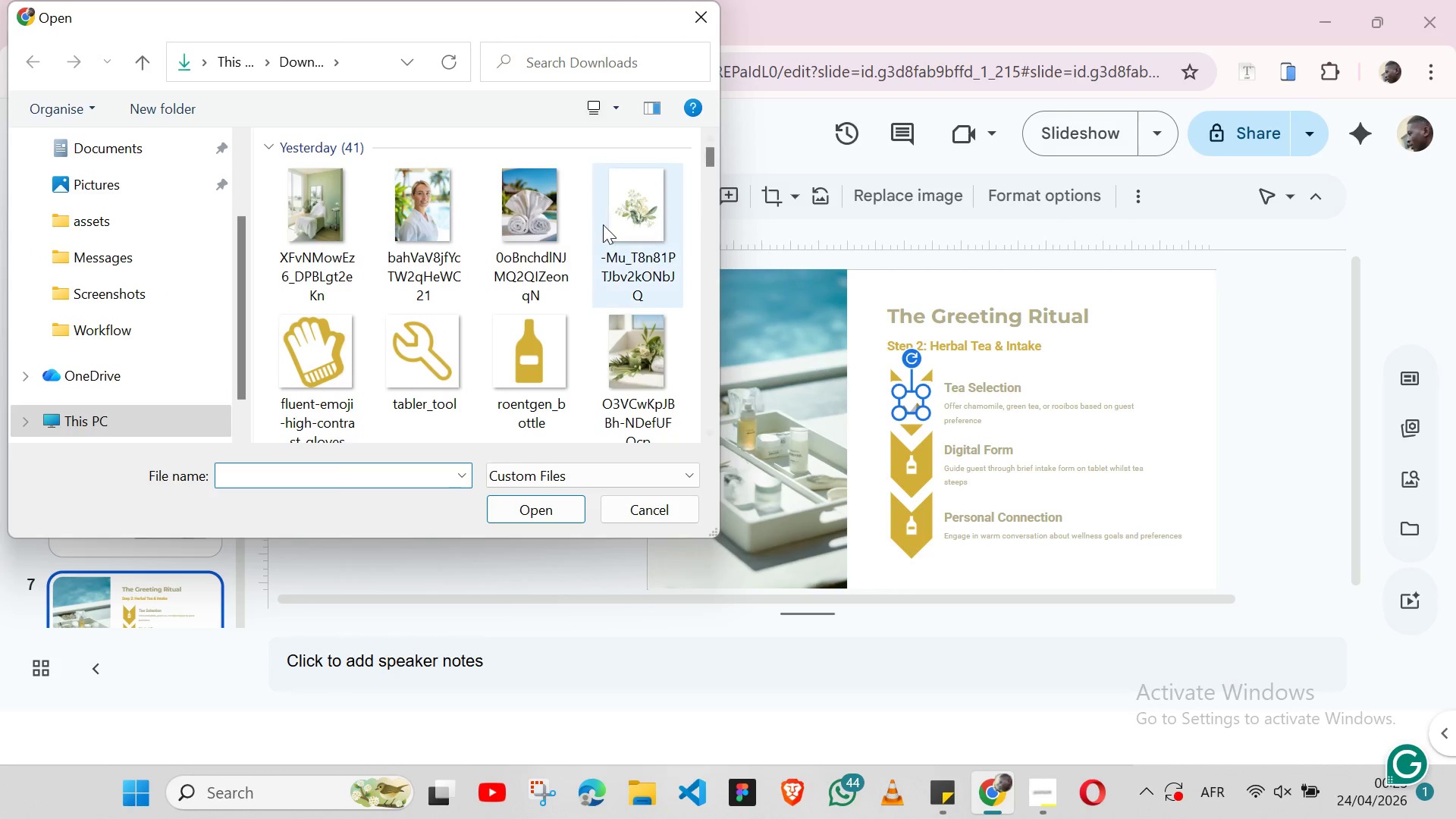 
scroll: coordinate [460, 312], scroll_direction: down, amount: 3.0
 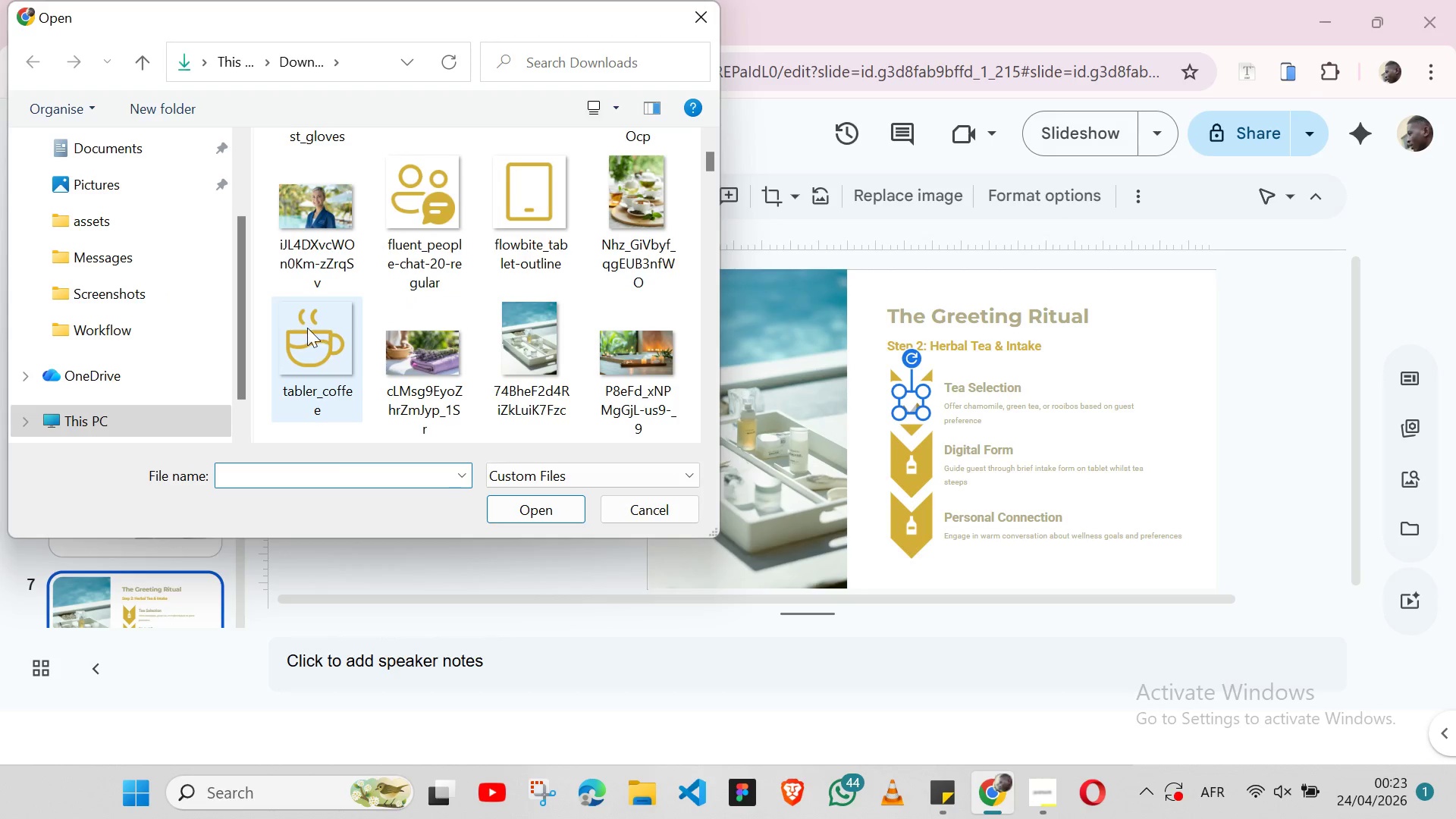 
left_click([307, 328])
 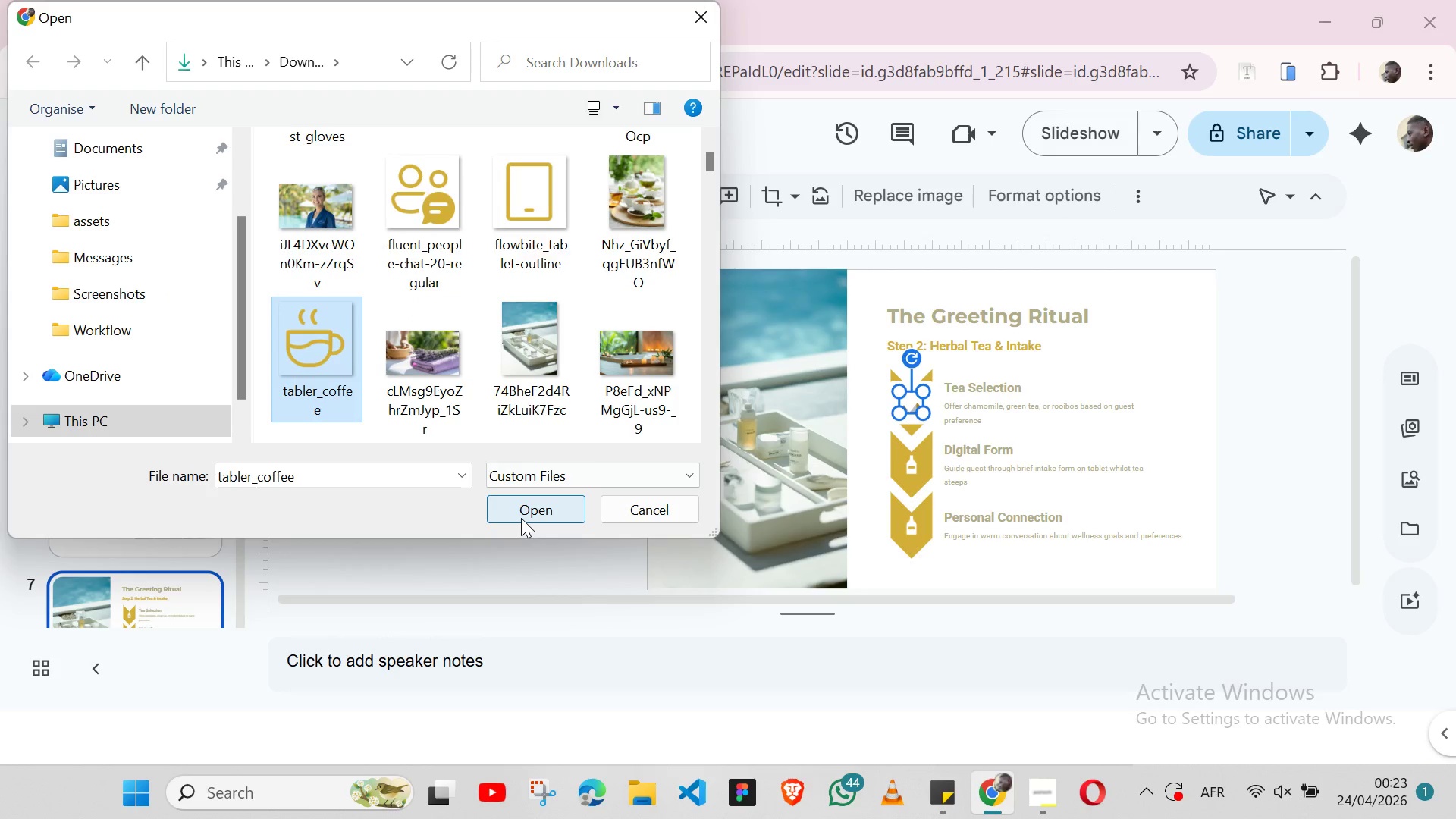 
left_click([521, 518])
 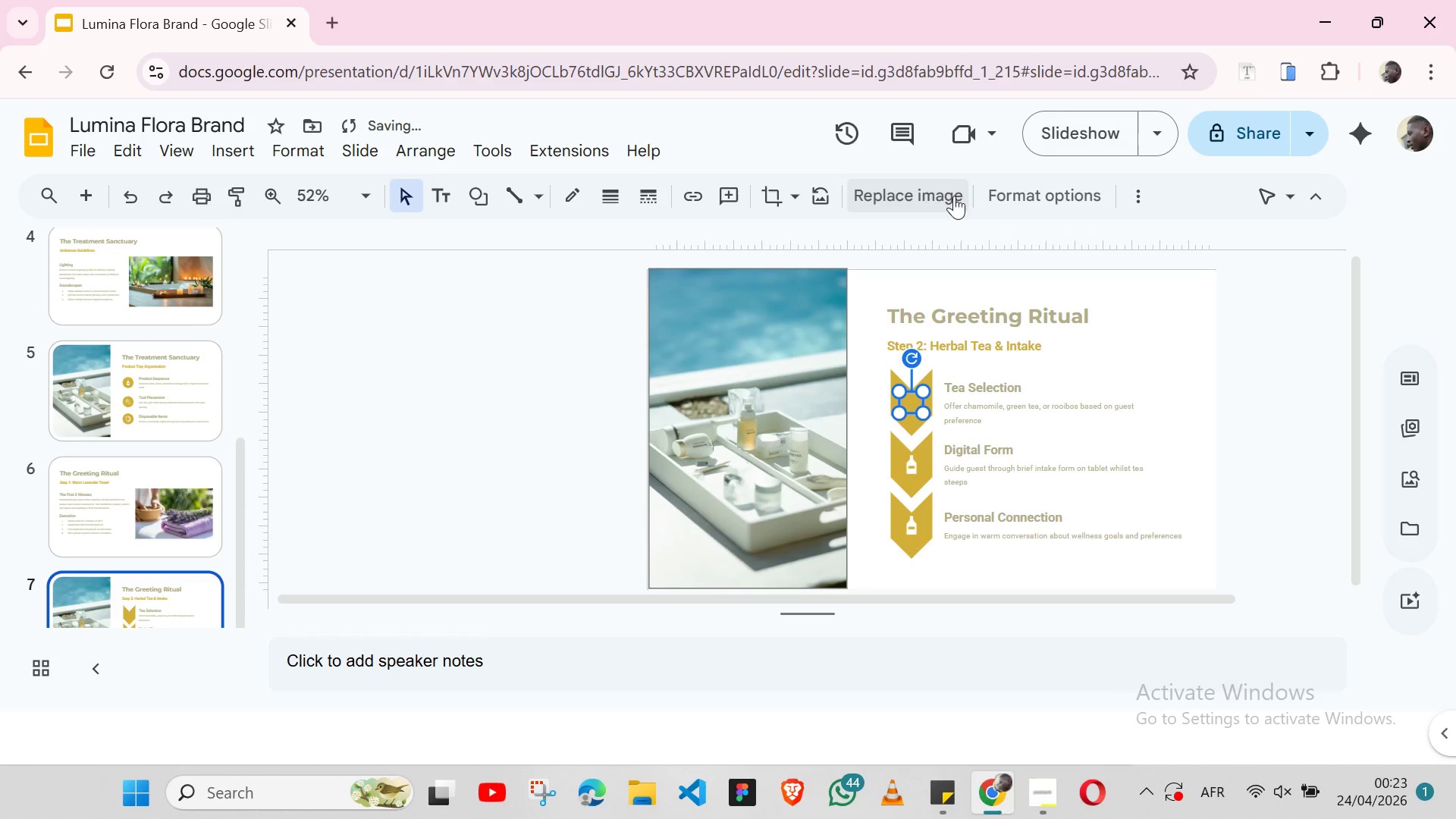 
left_click([1046, 206])
 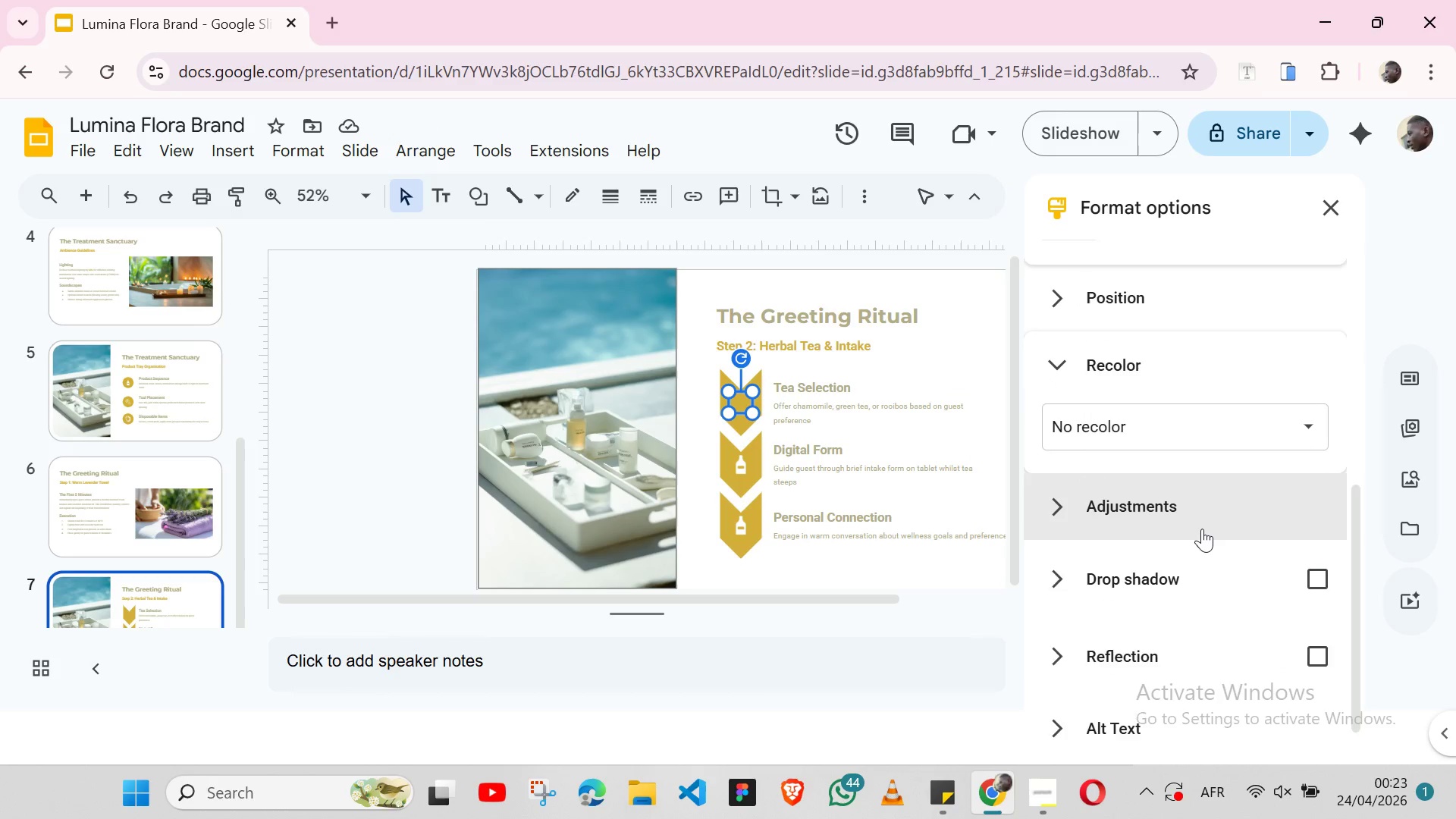 
left_click([1196, 419])
 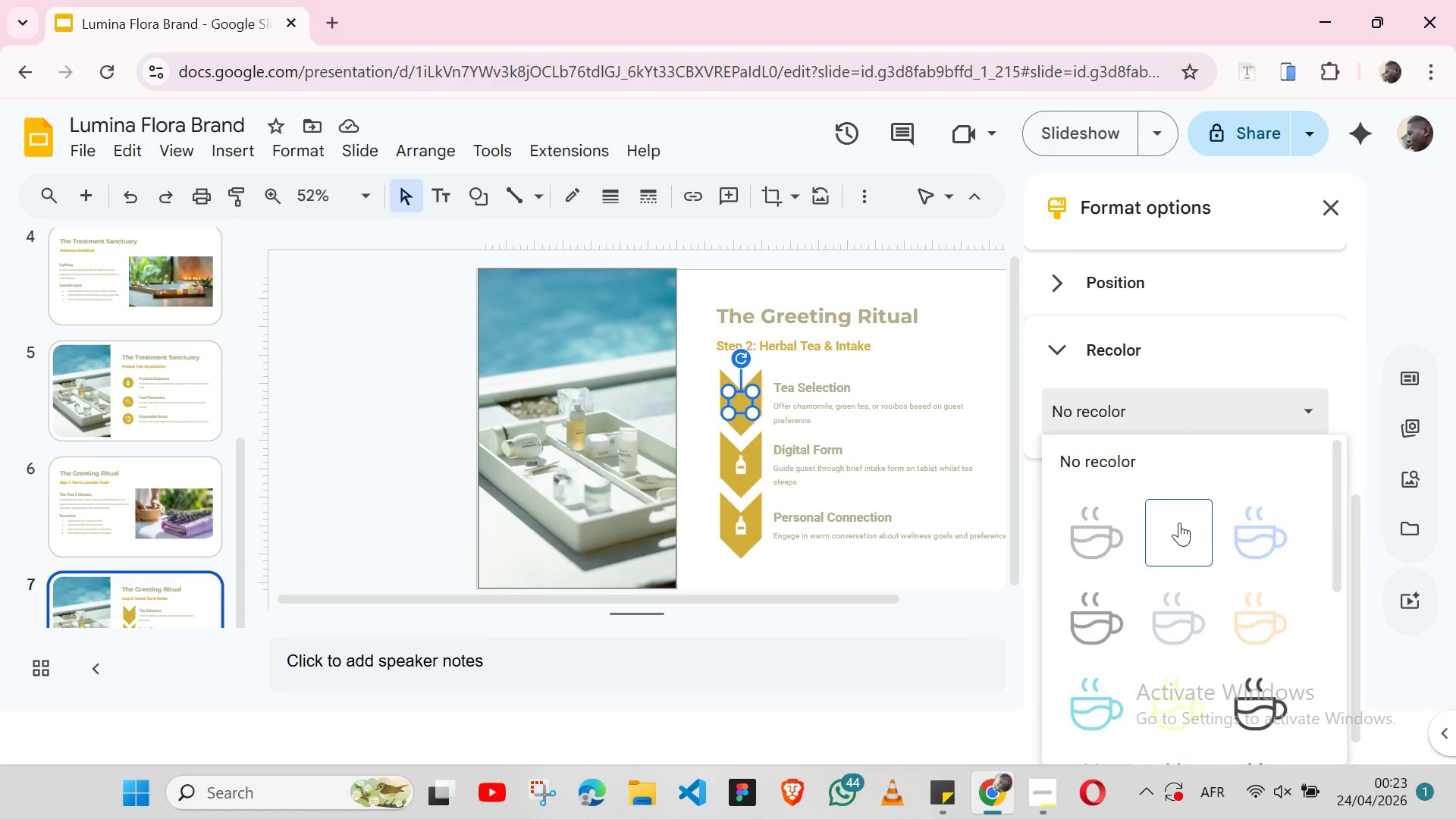 
left_click([1179, 522])
 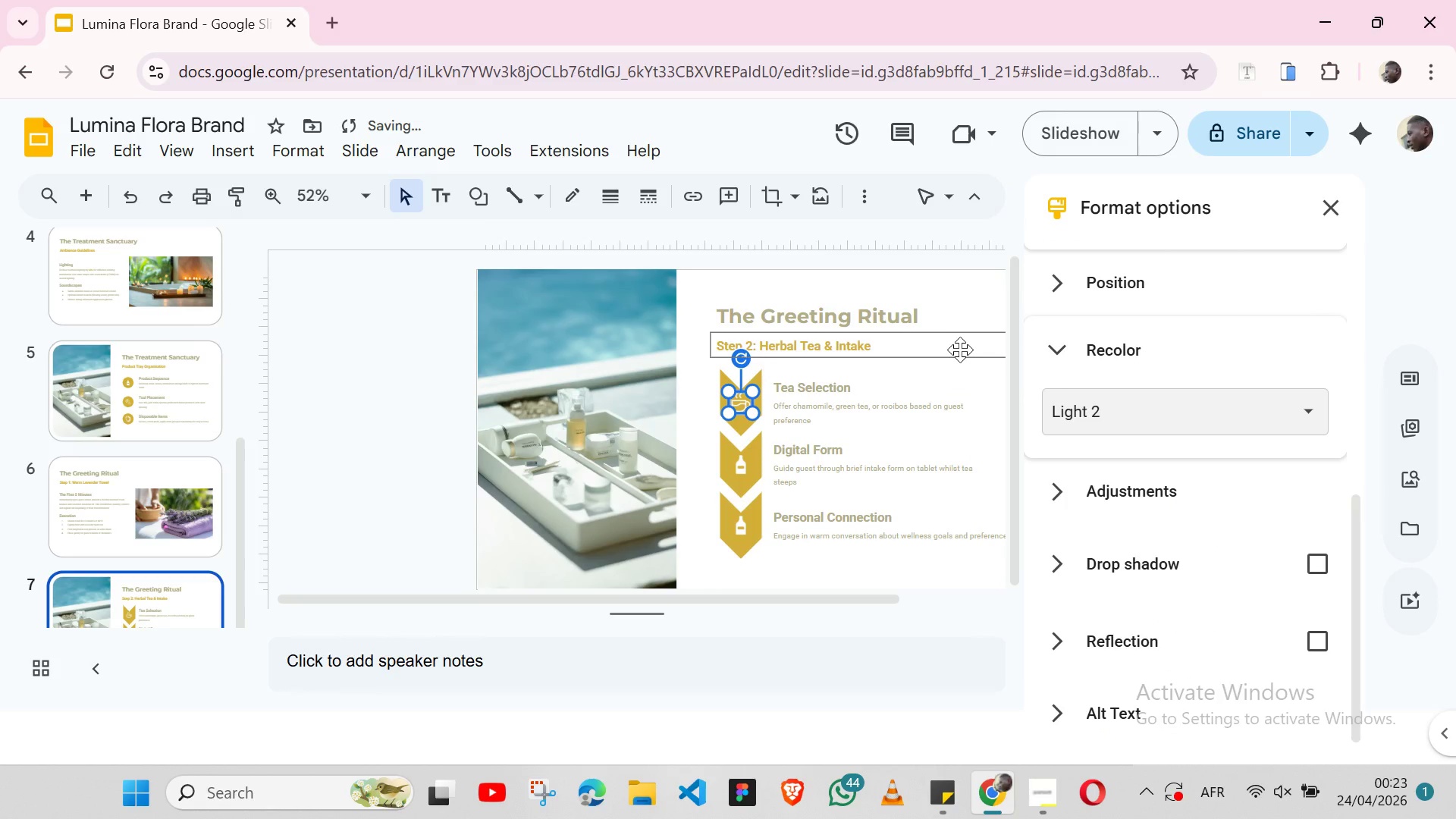 
left_click([960, 350])
 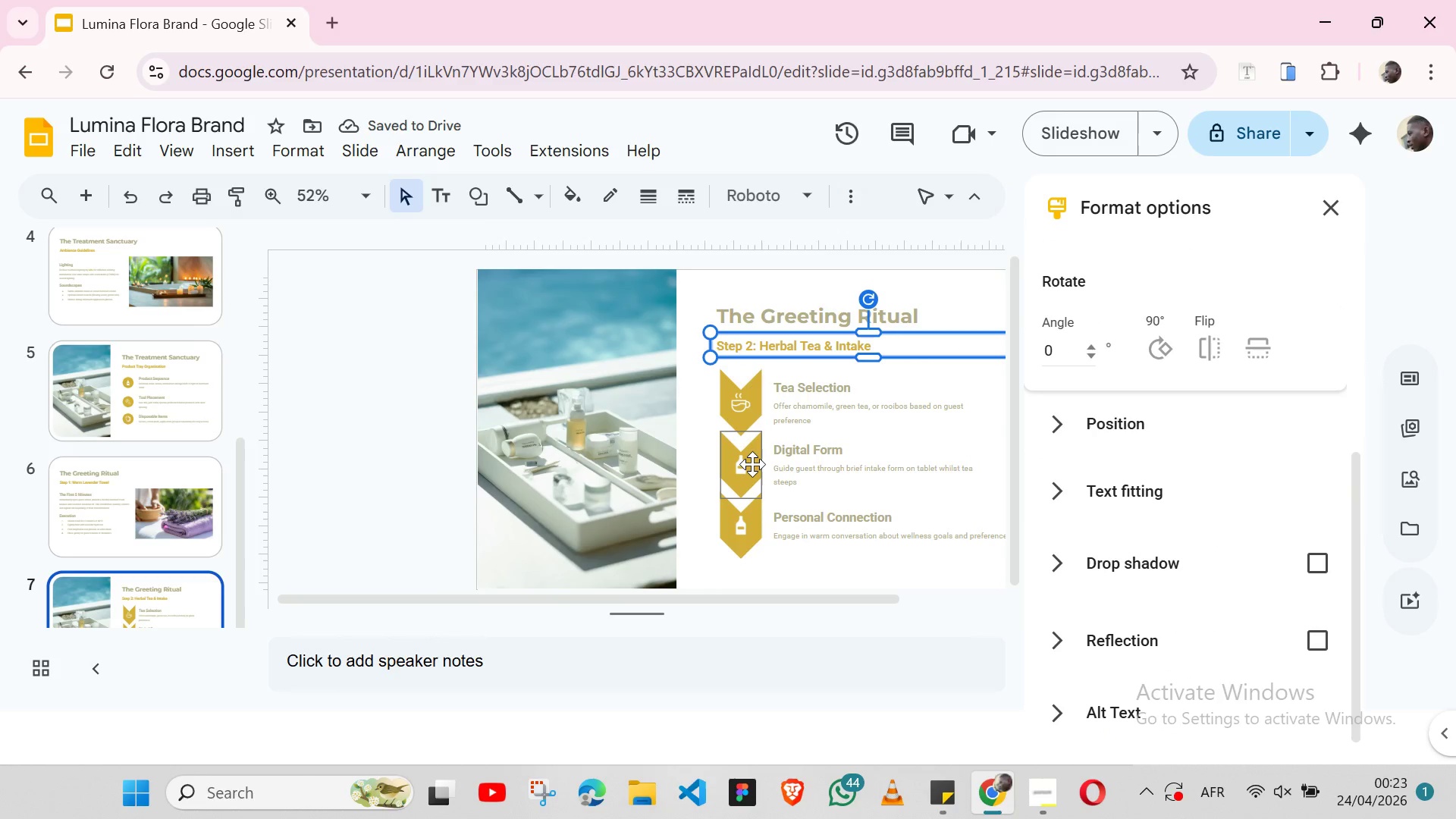 
left_click([752, 464])
 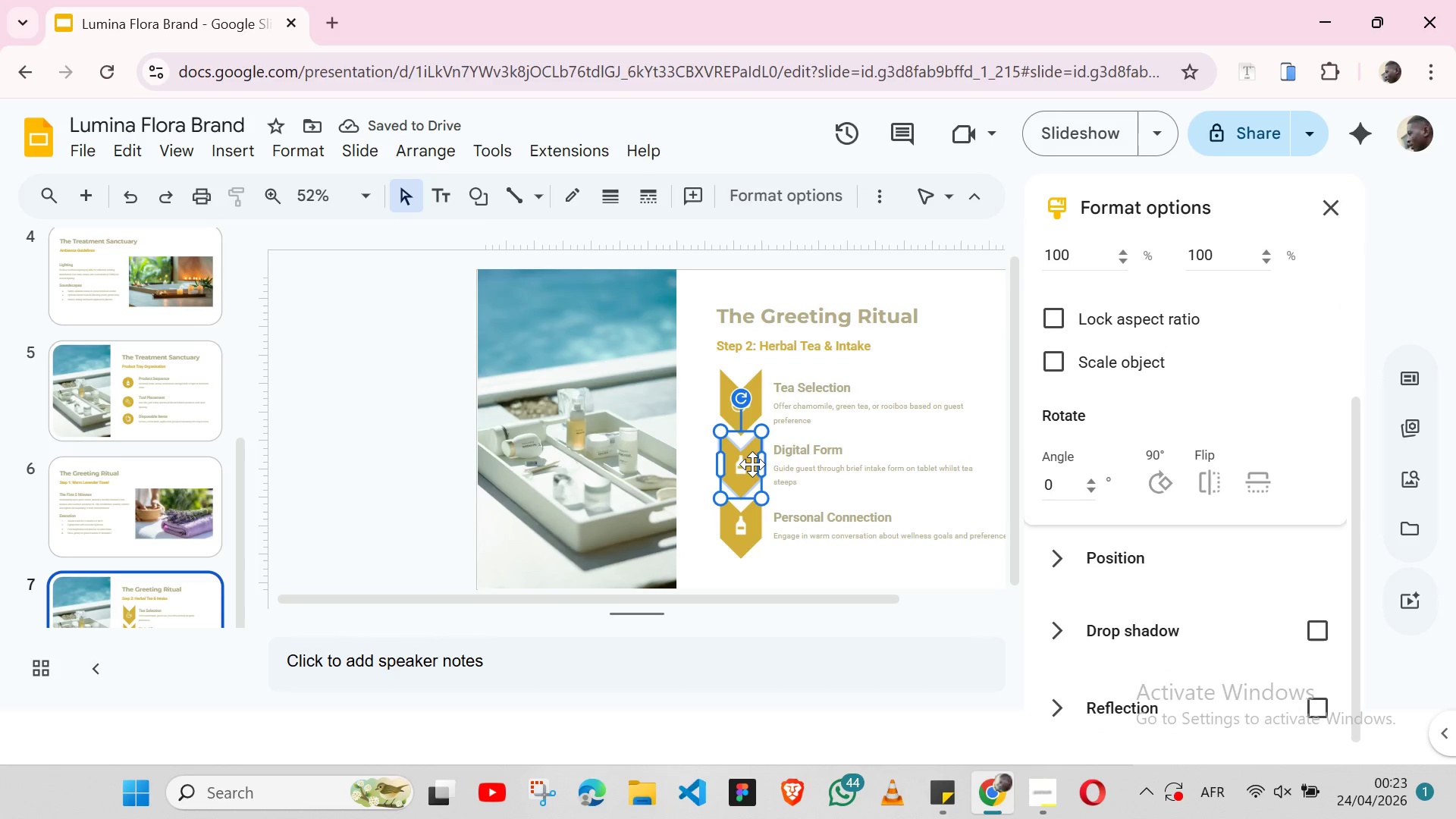 
right_click([752, 464])
 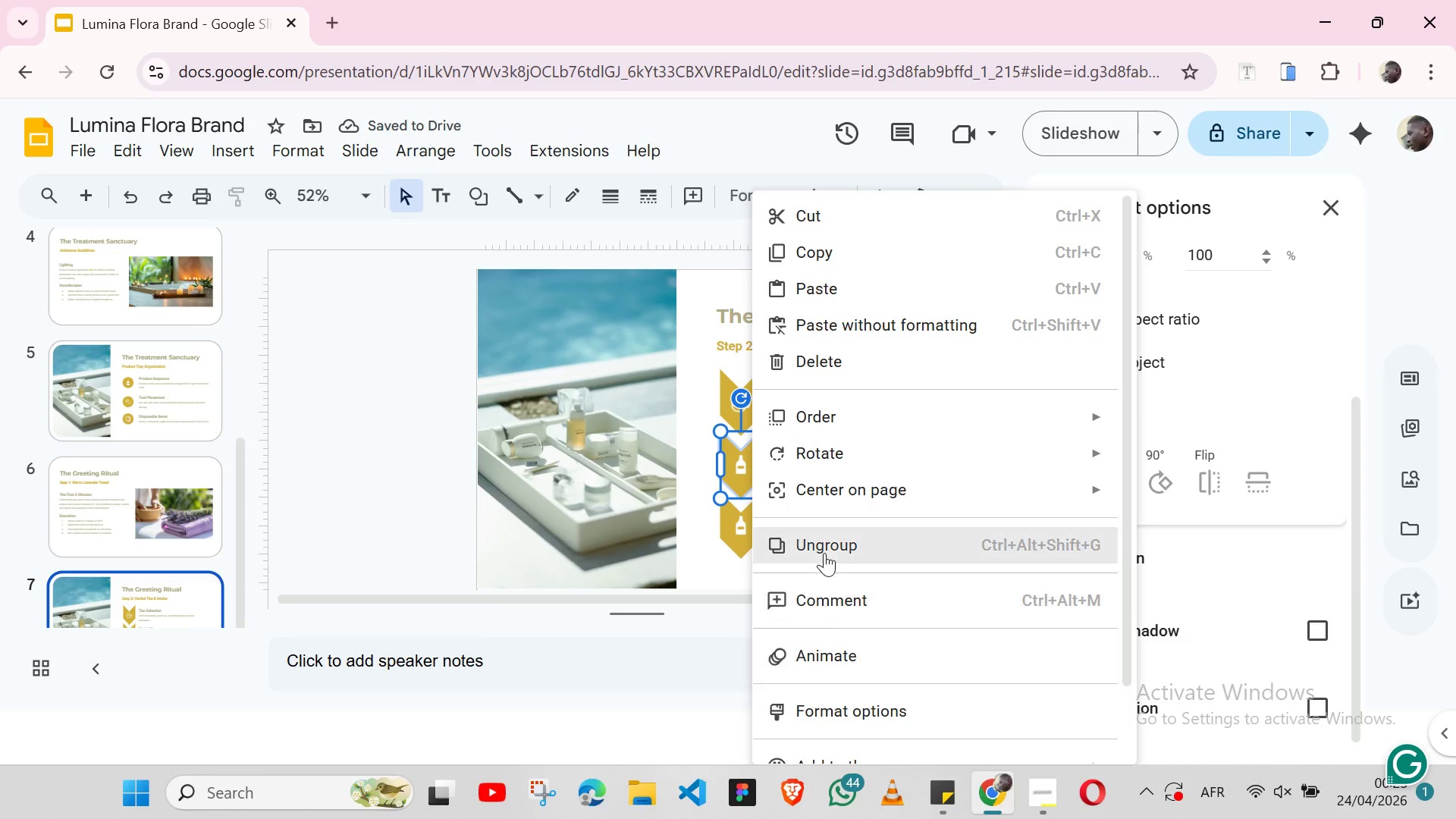 
left_click([824, 543])
 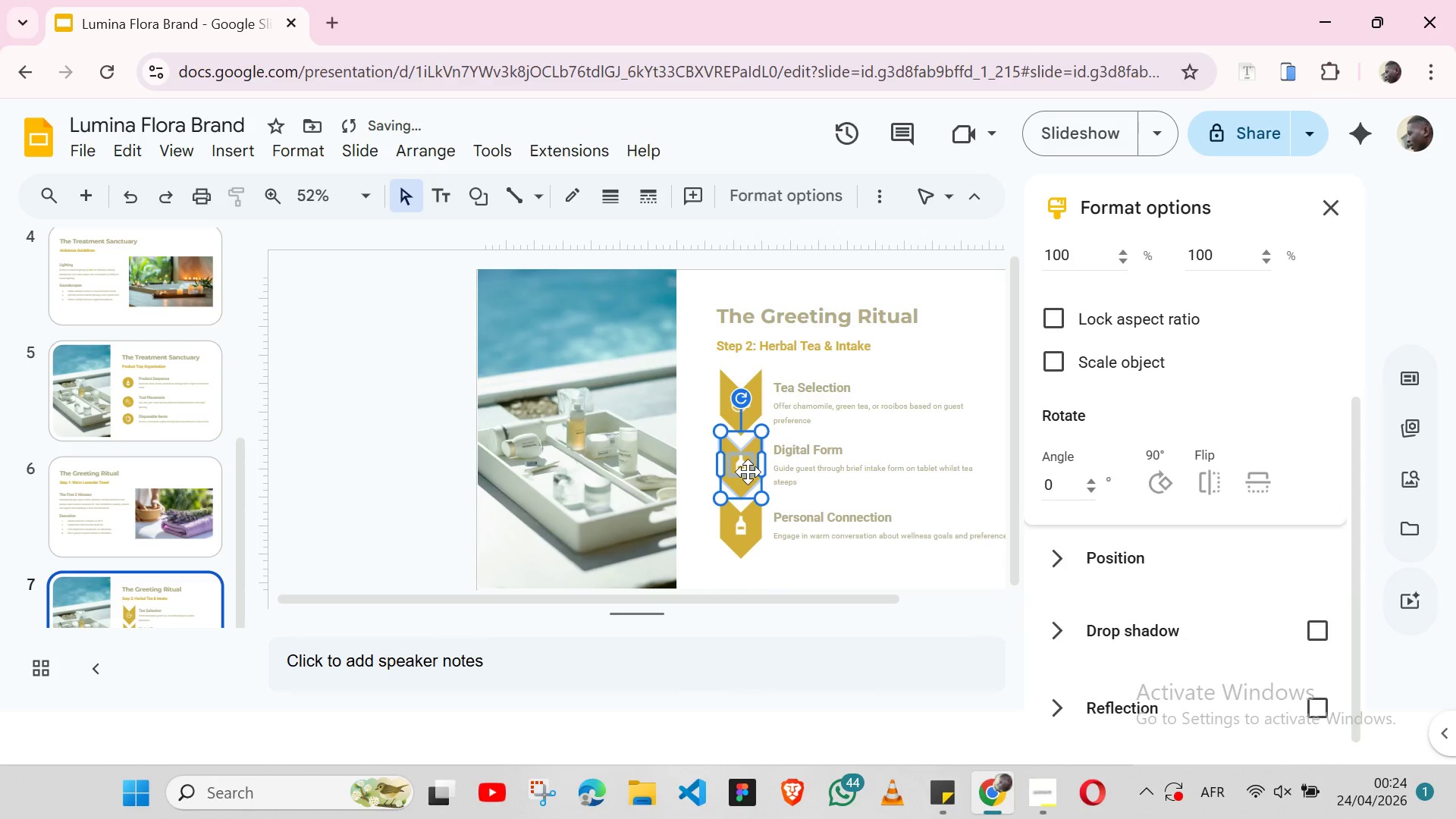 
left_click([748, 472])
 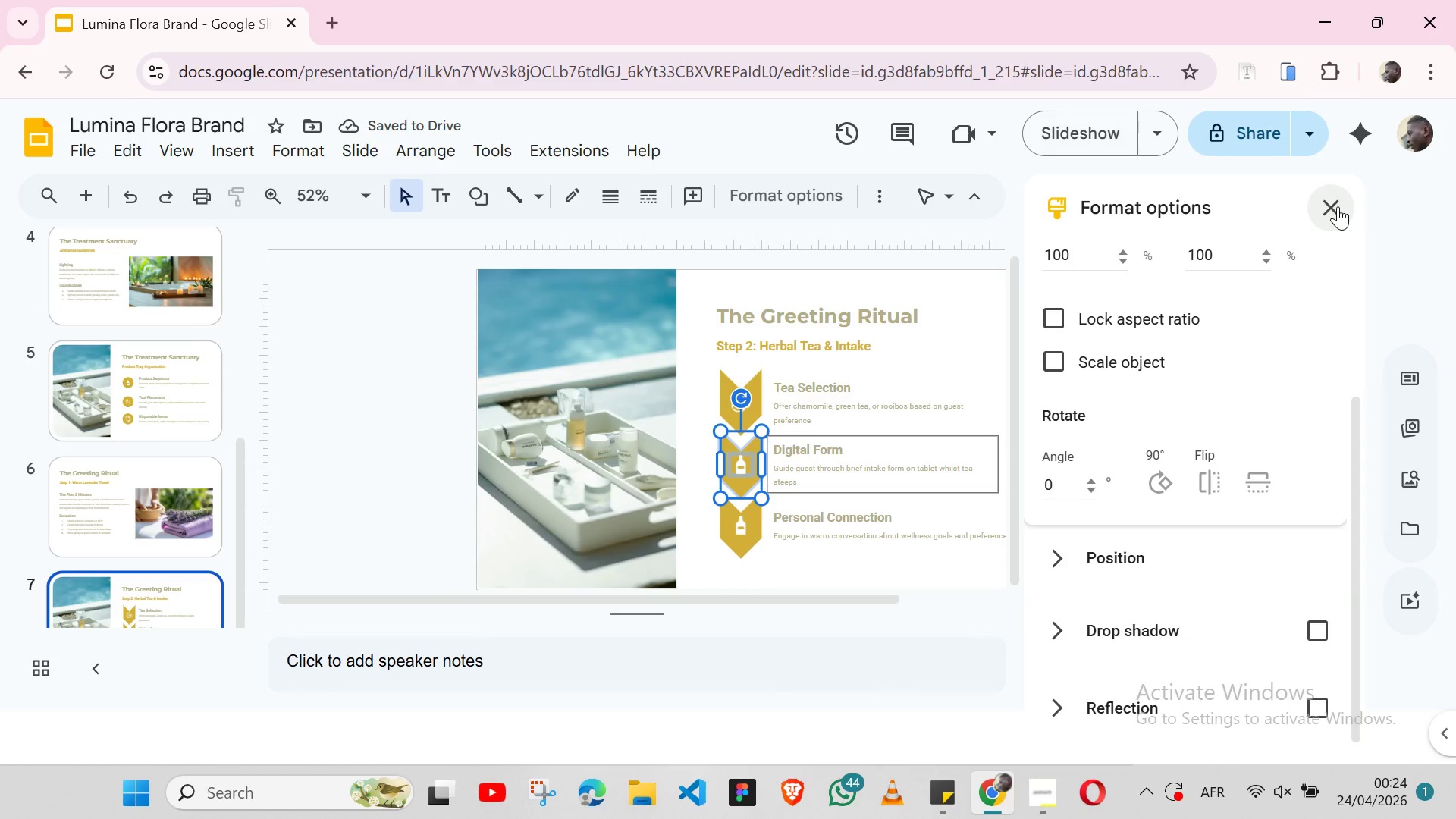 
left_click([1338, 206])
 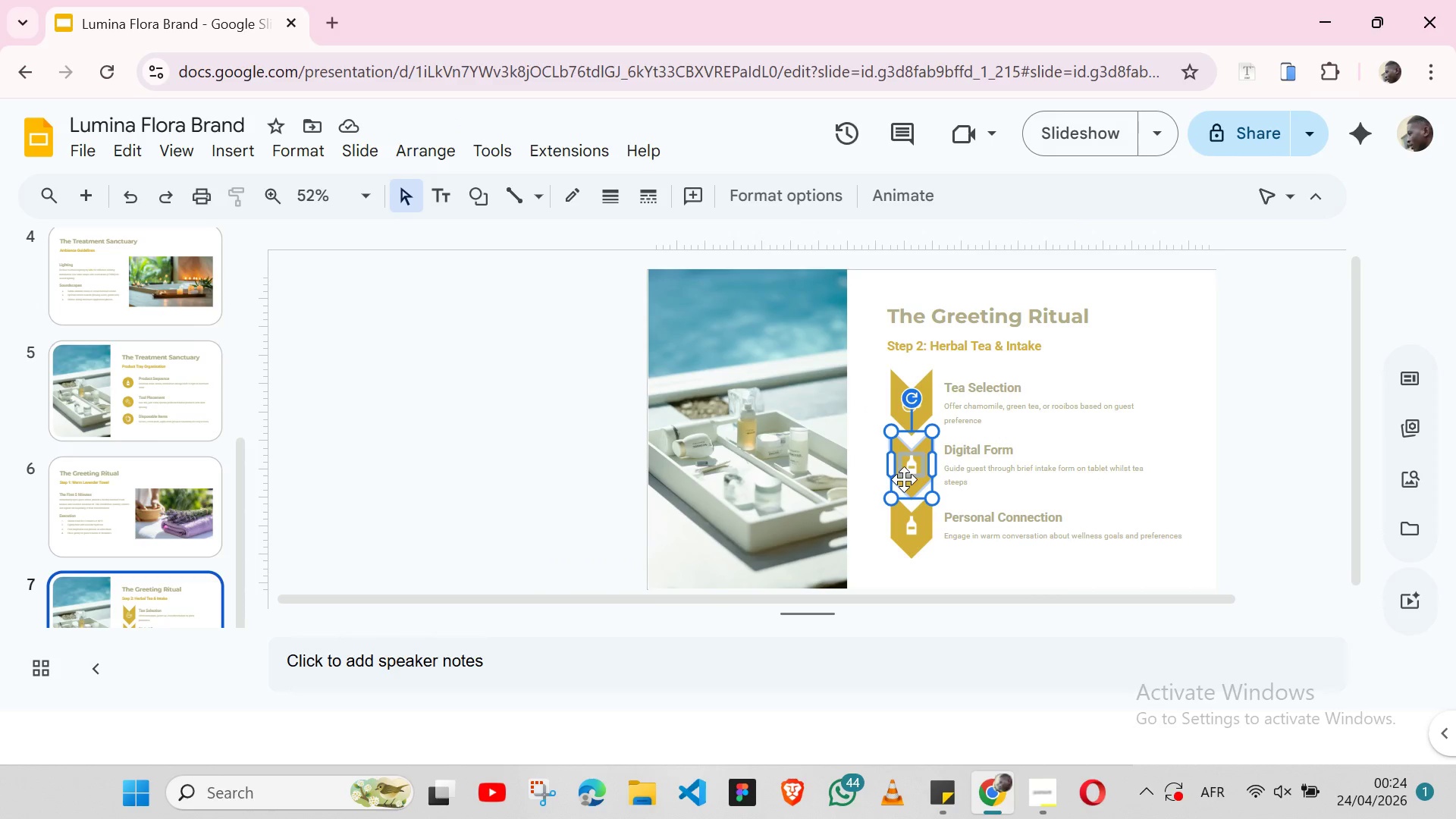 
left_click([913, 469])
 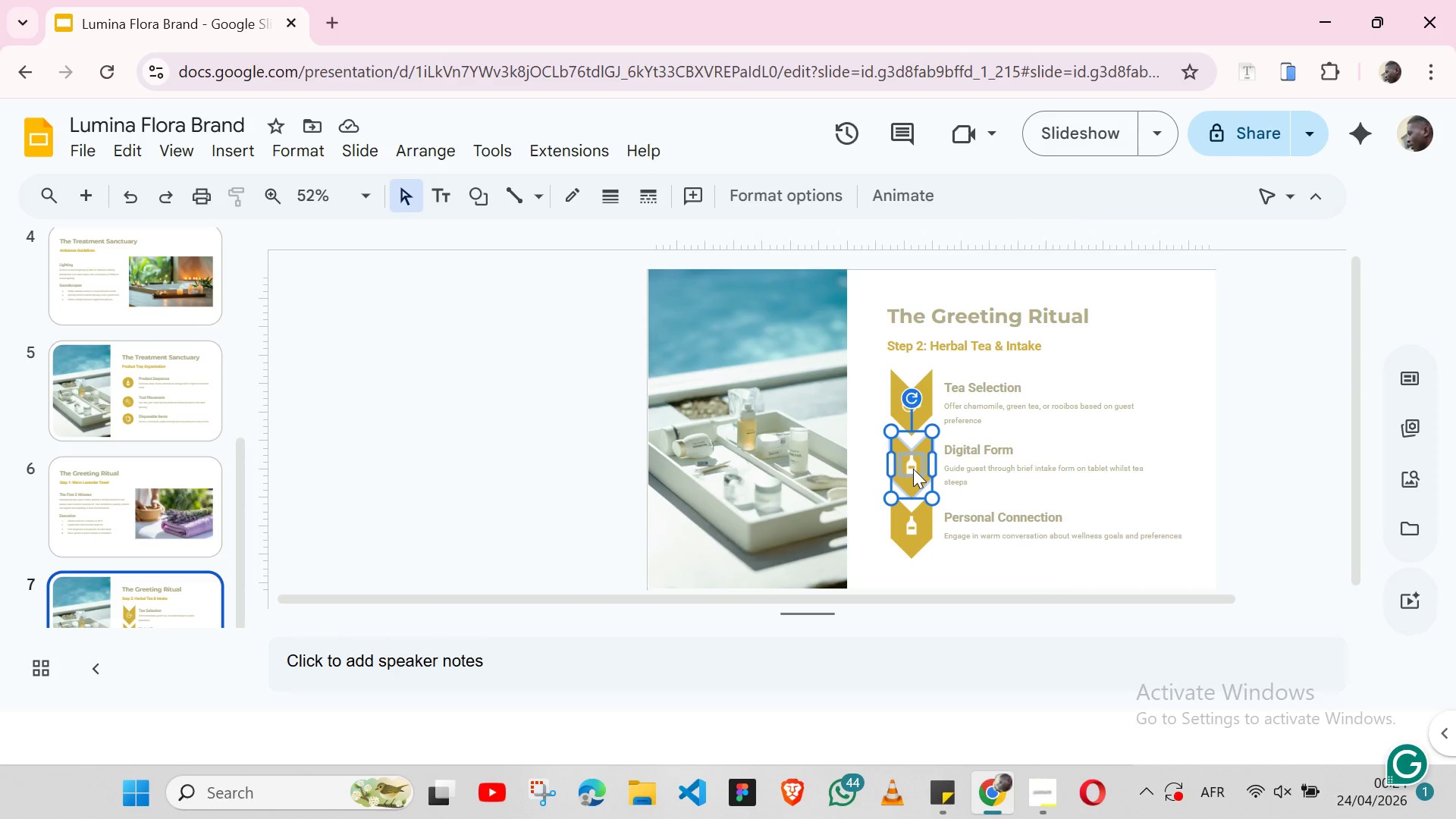 
left_click([913, 469])
 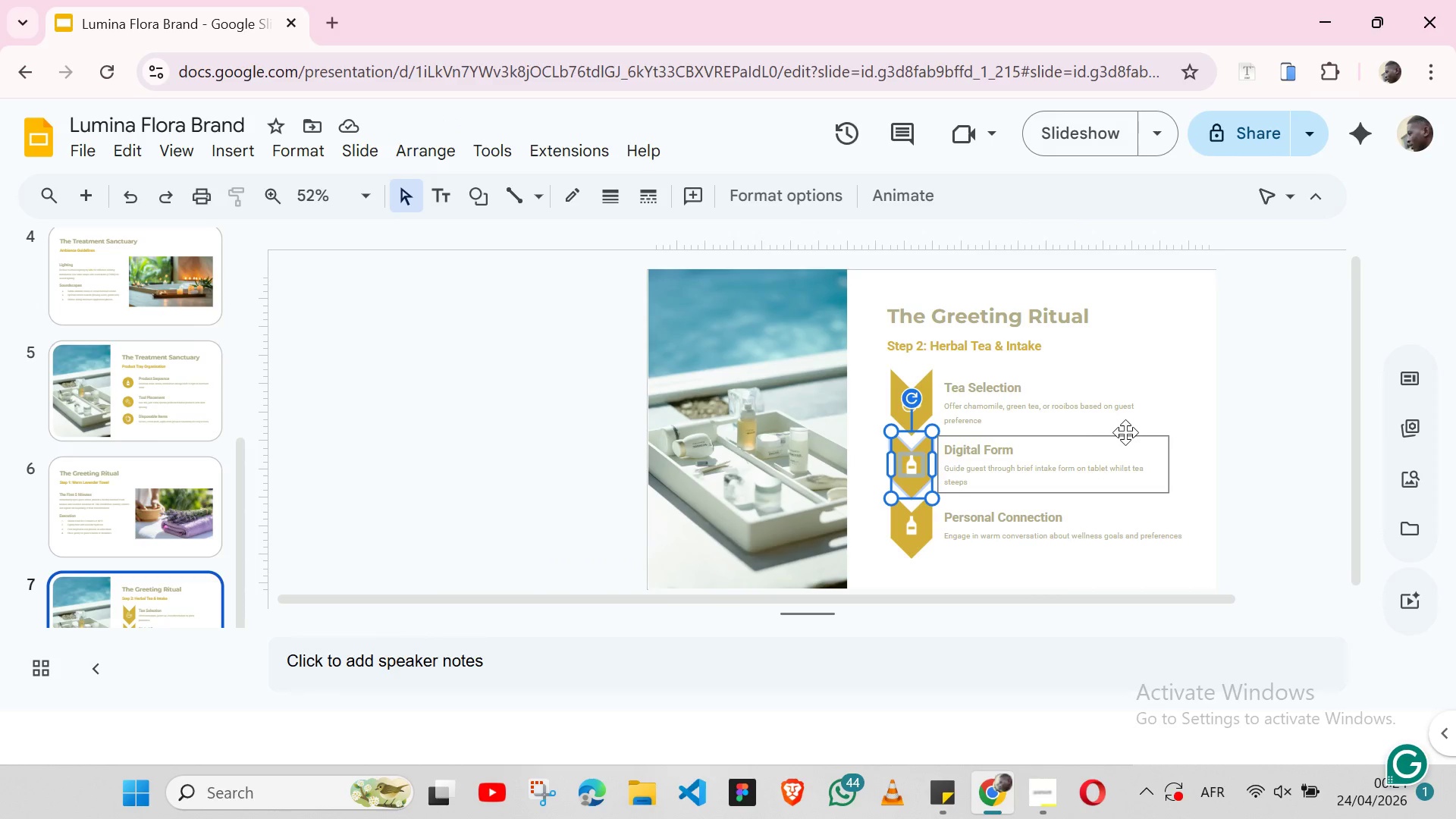 
left_click([1125, 432])
 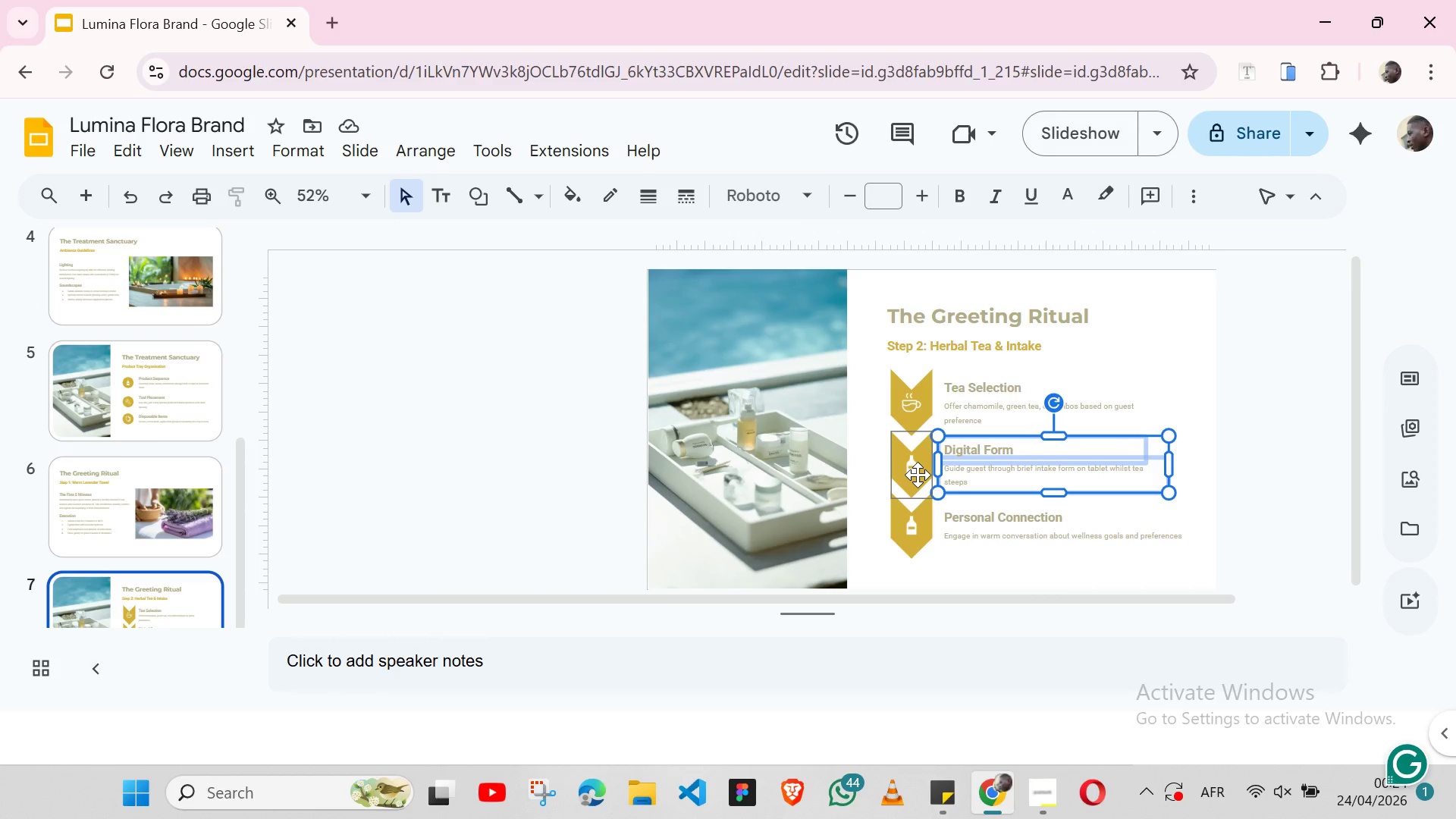 
left_click([918, 475])
 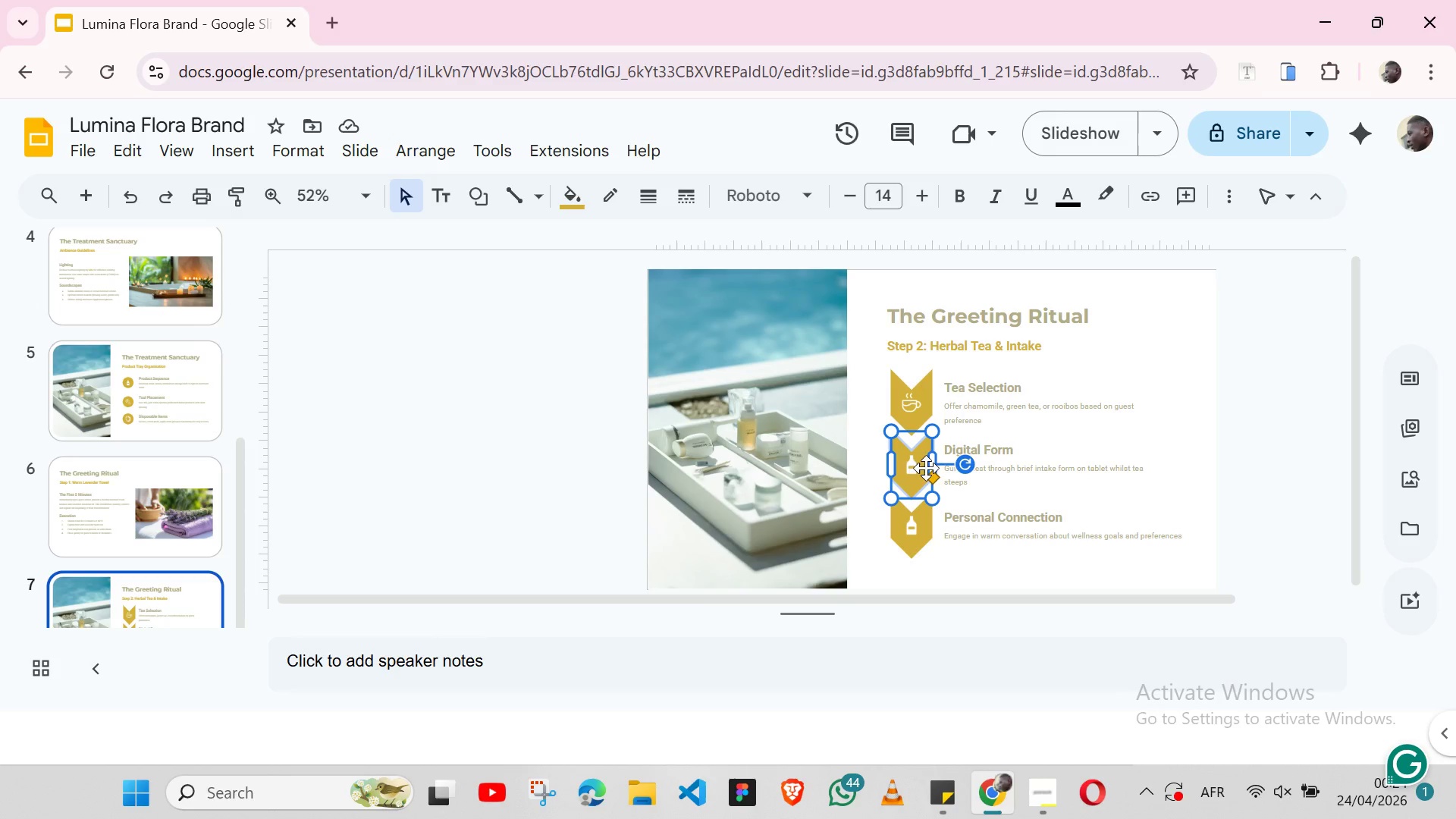 
left_click([912, 467])
 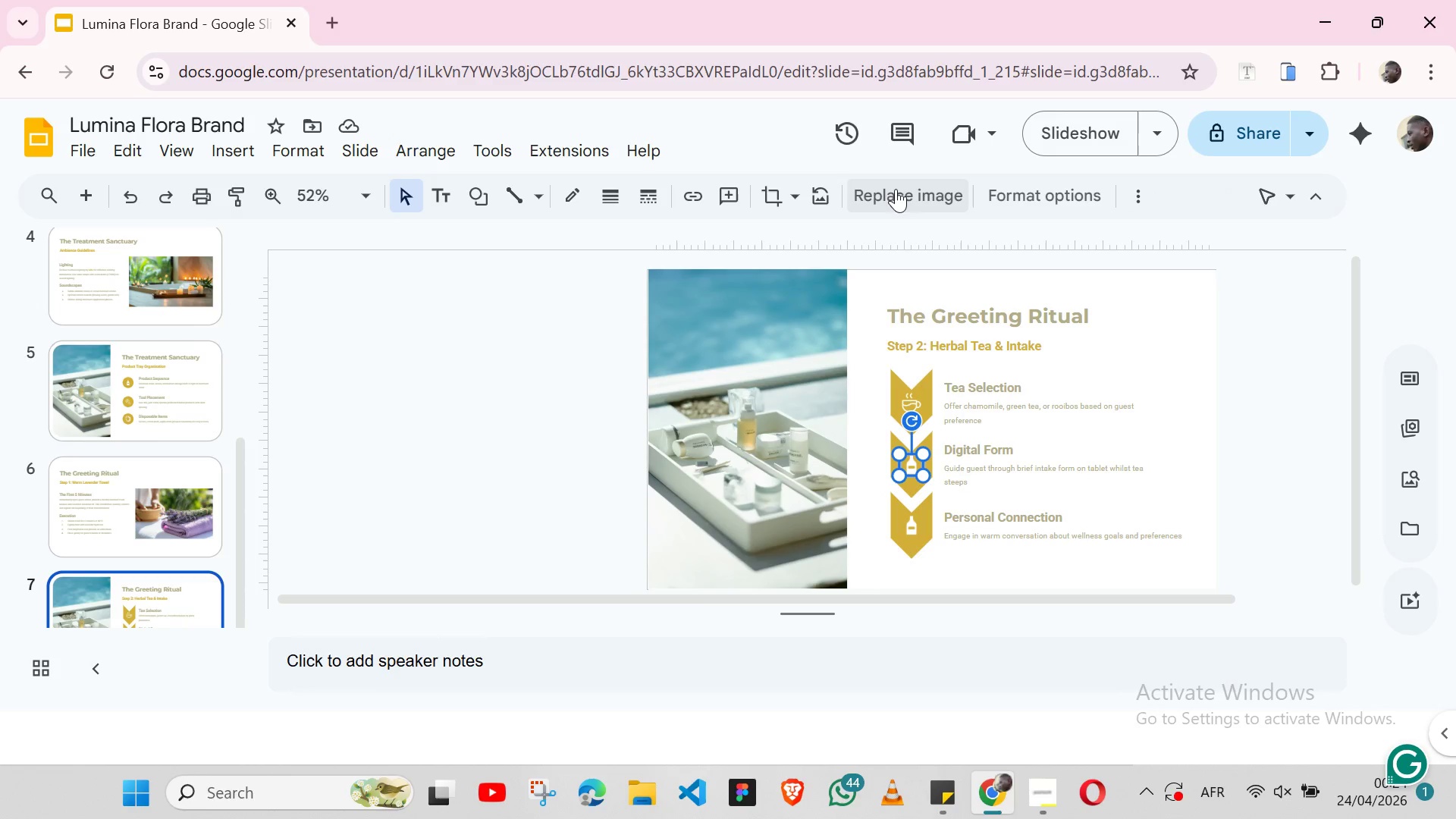 
left_click([896, 189])
 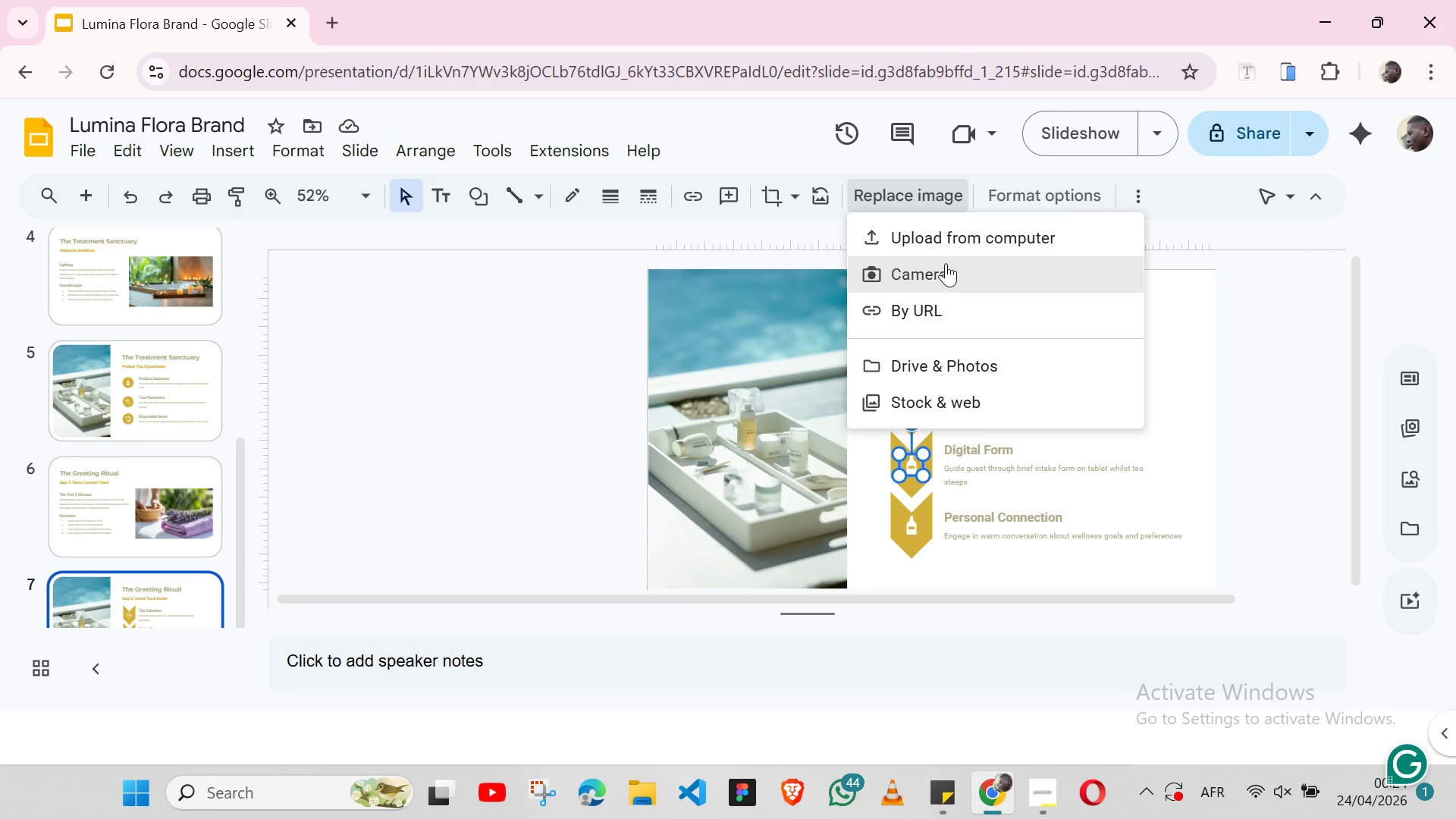 
left_click([942, 243])
 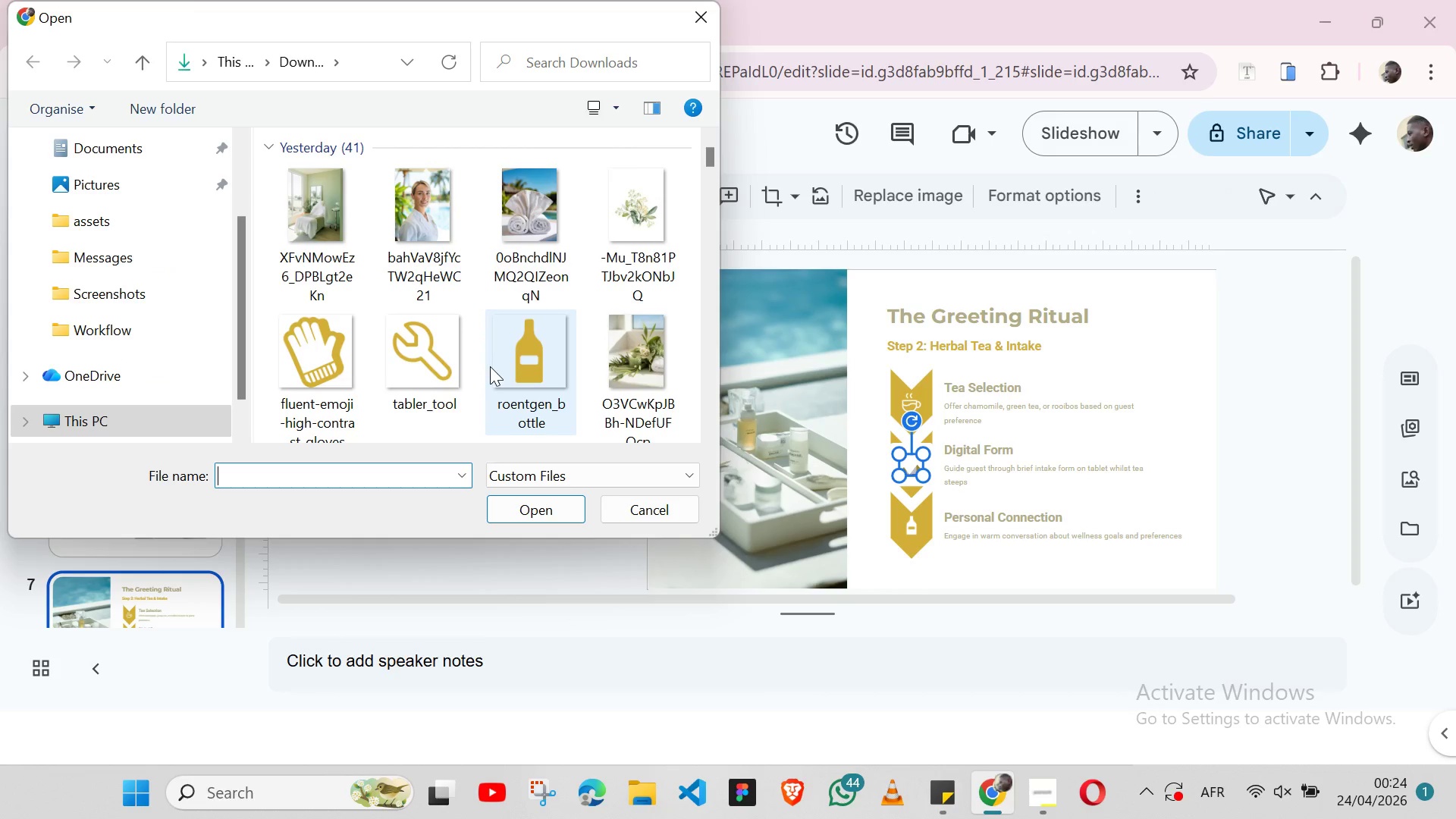 
scroll: coordinate [493, 372], scroll_direction: down, amount: 4.0
 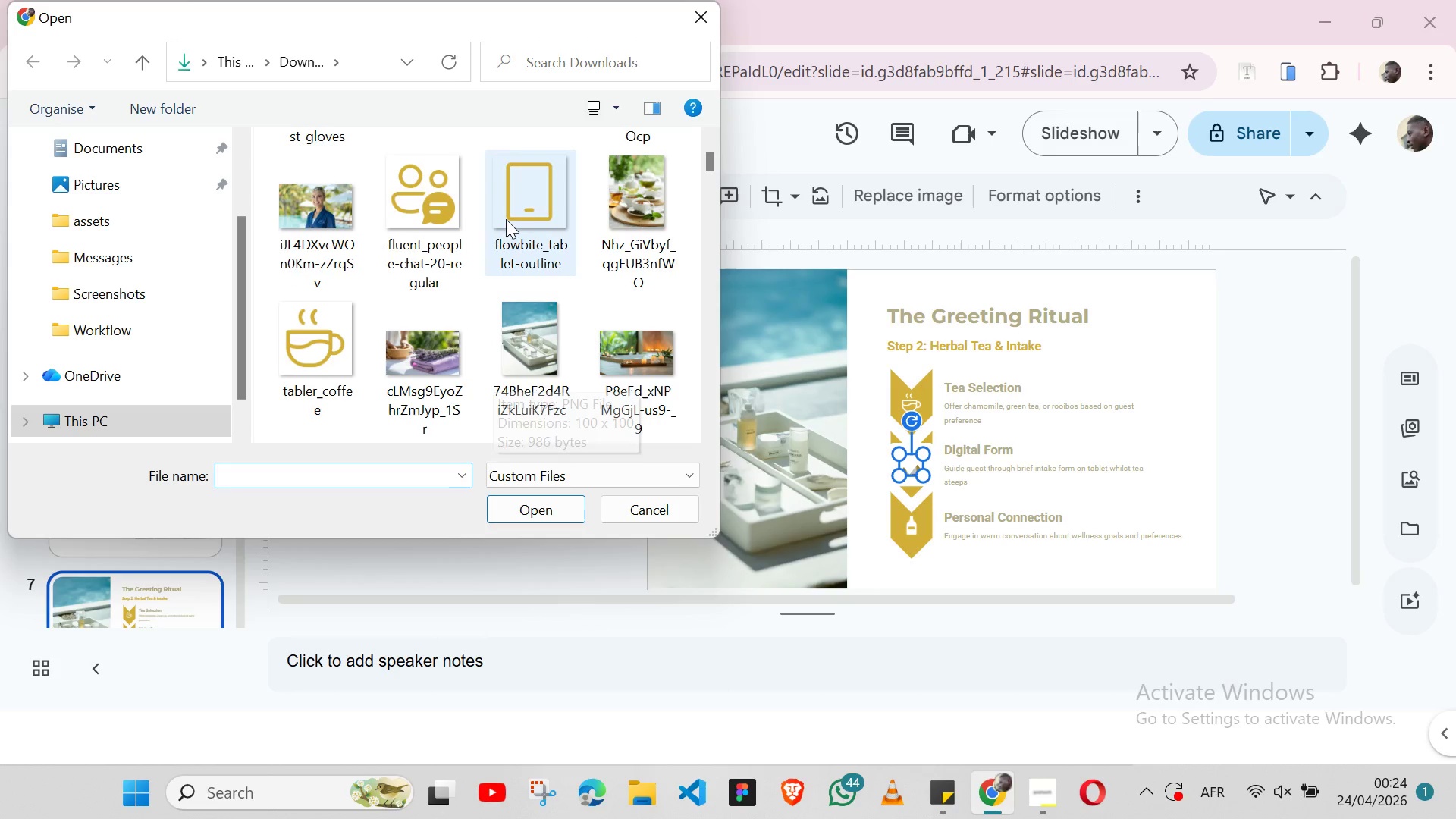 
left_click([506, 219])
 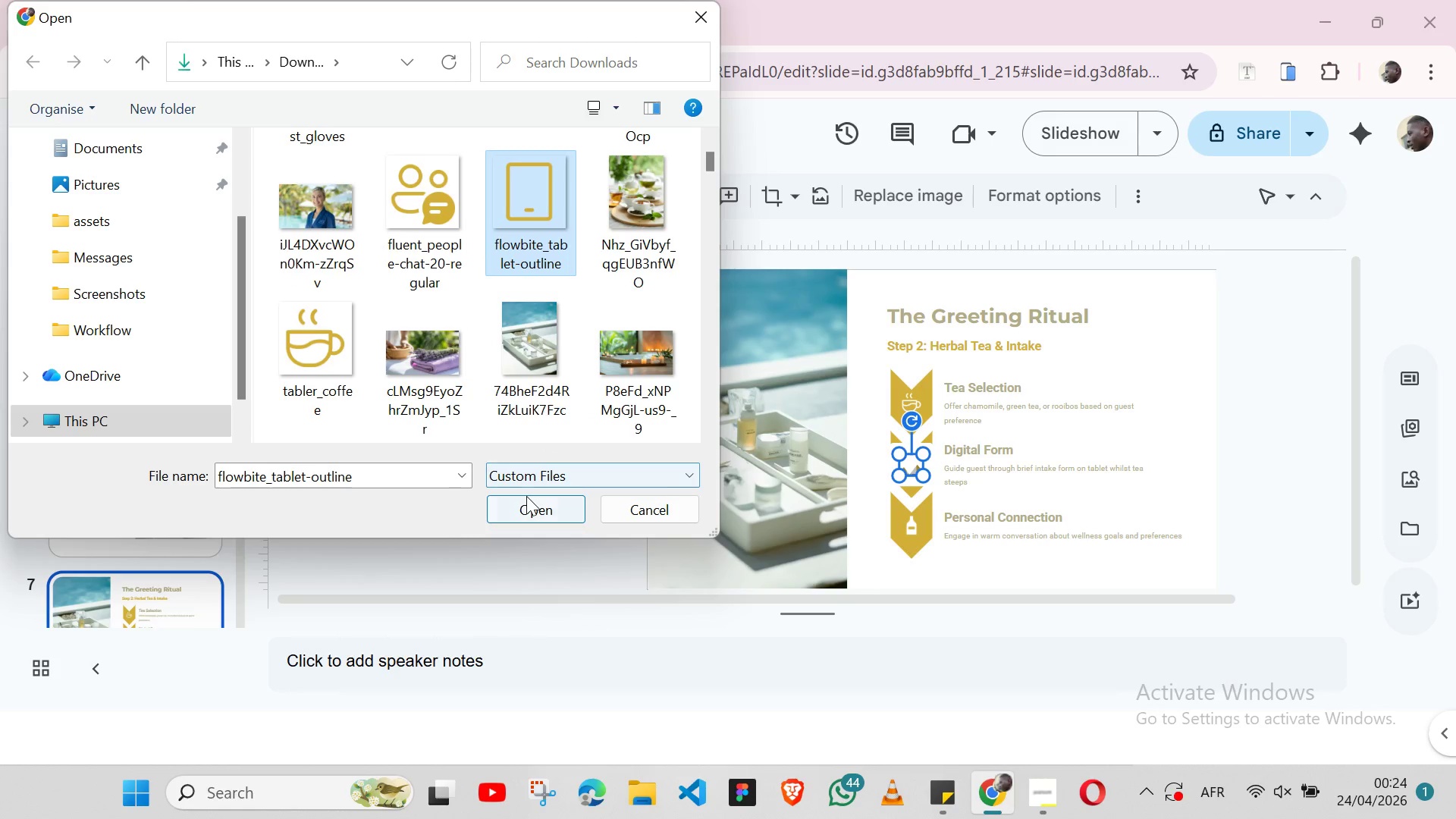 
left_click([526, 496])
 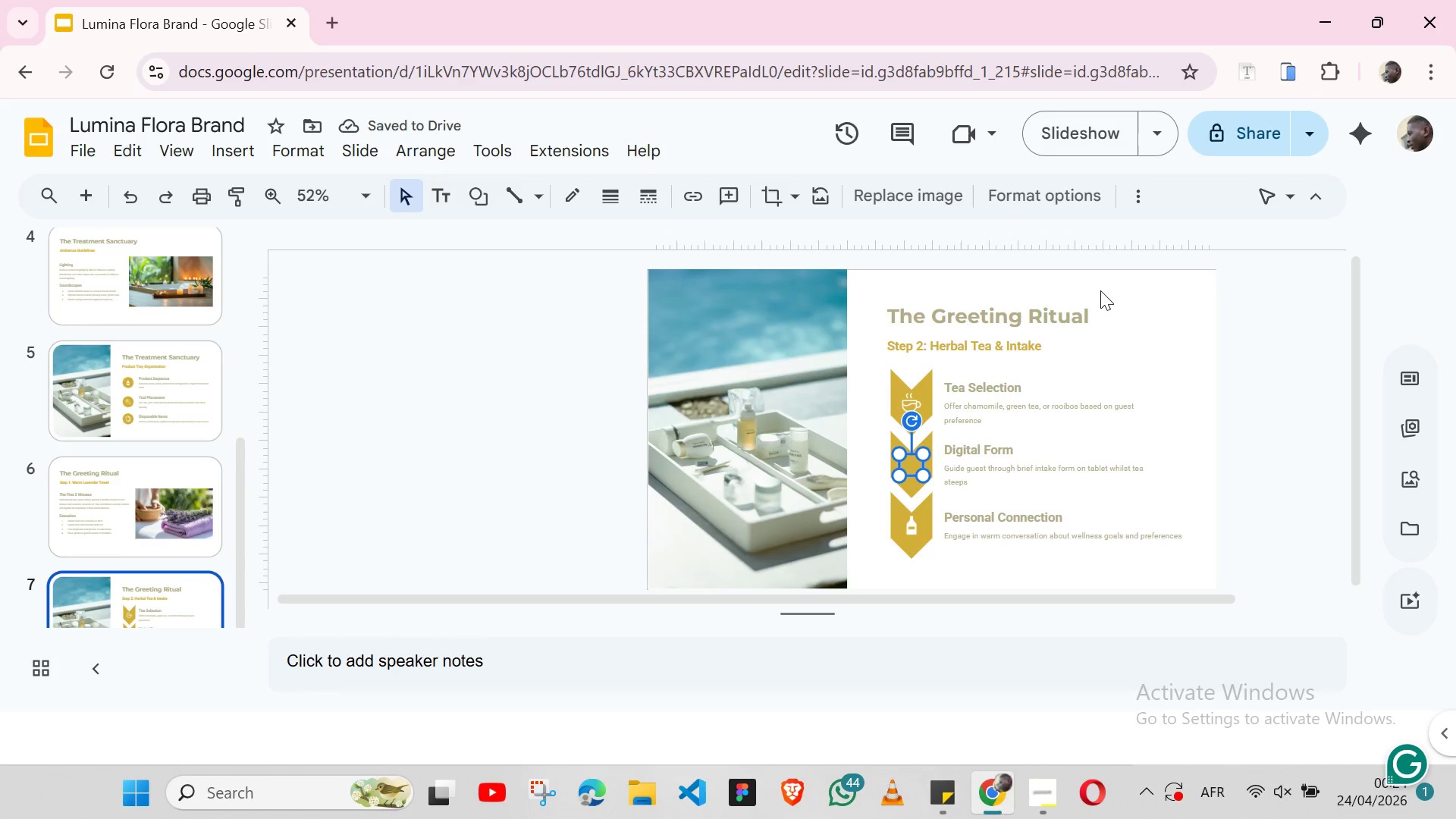 
left_click([1070, 182])
 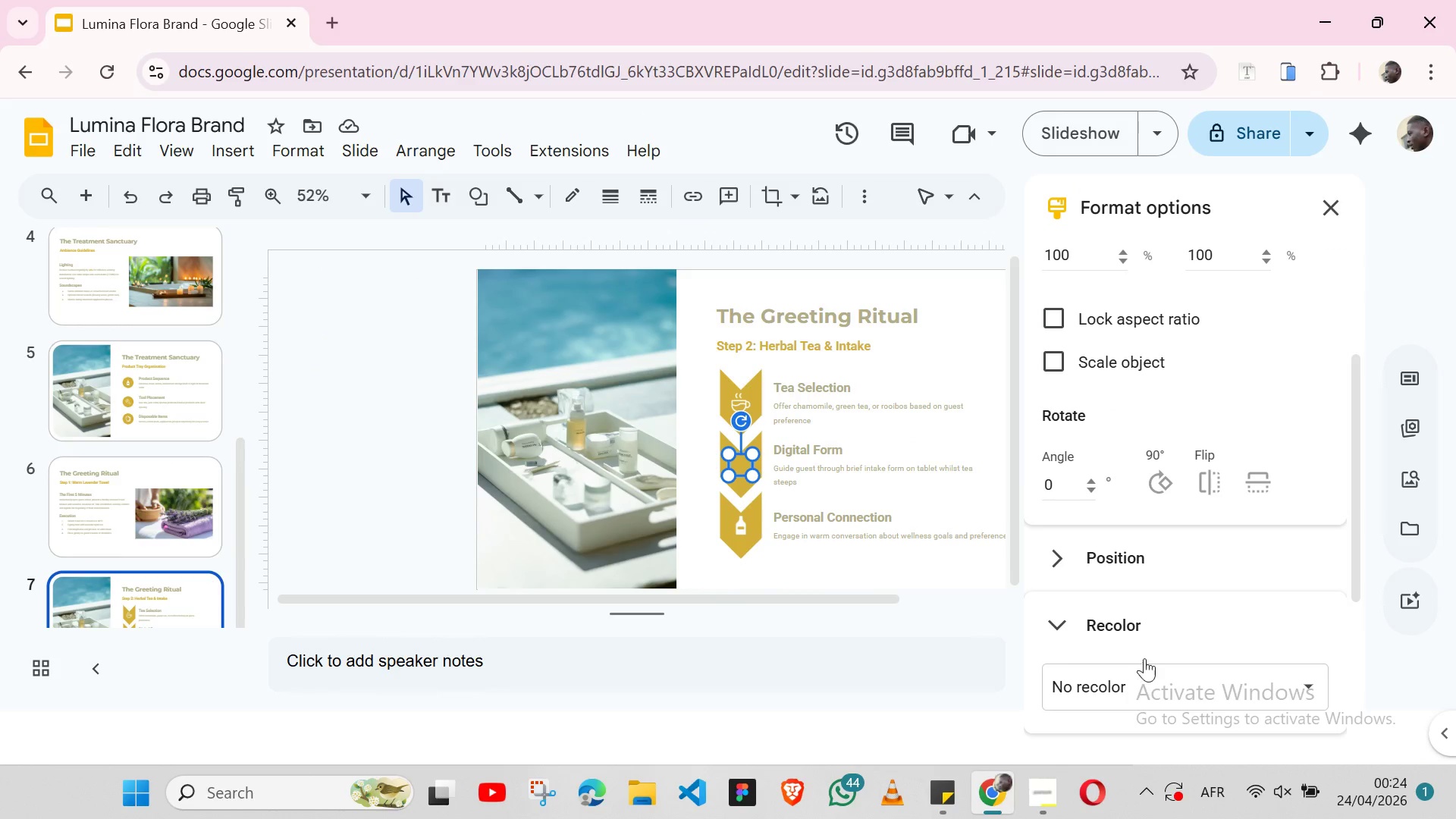 
left_click([1144, 670])
 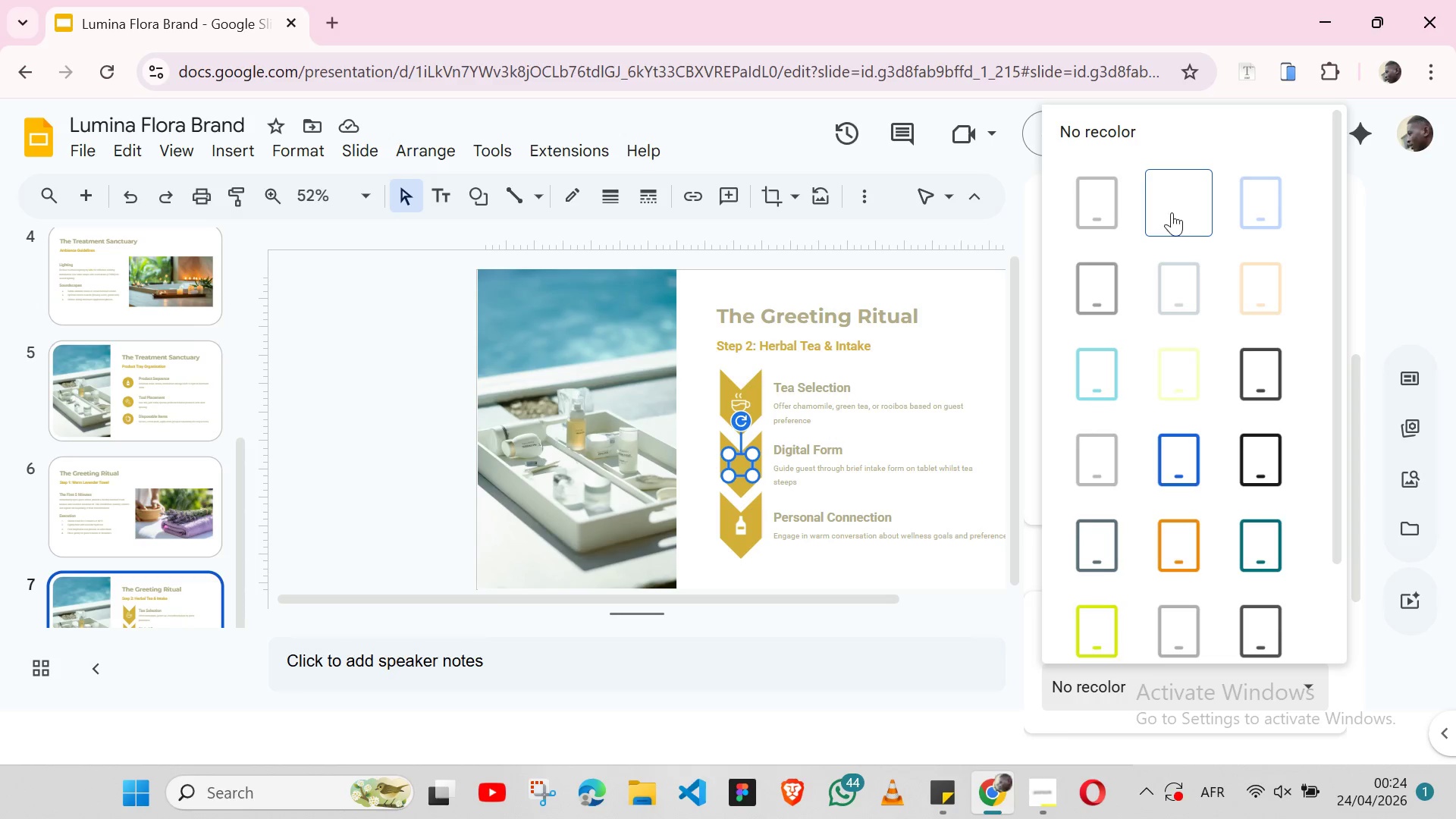 
left_click([1172, 212])
 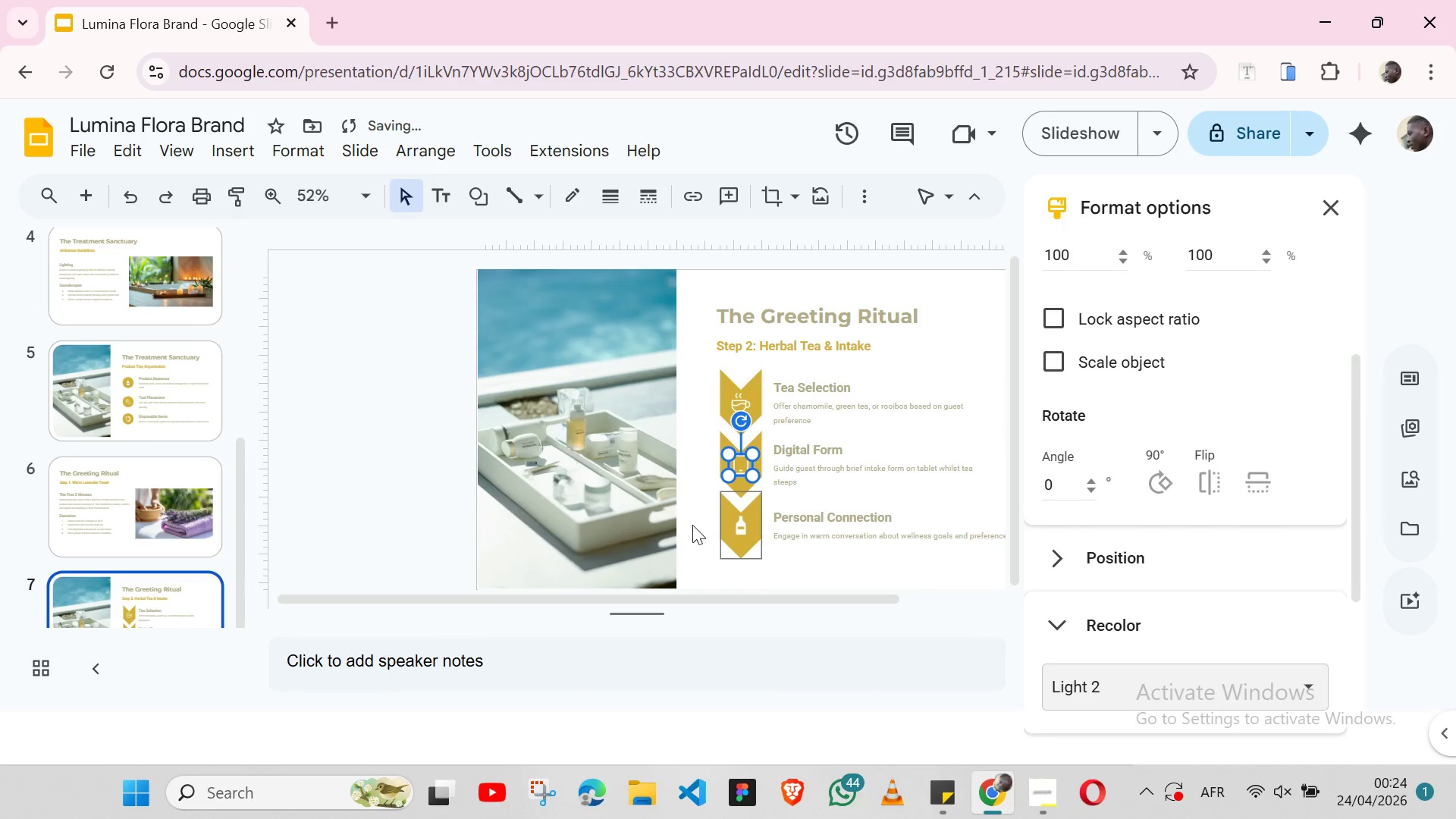 
left_click([692, 525])
 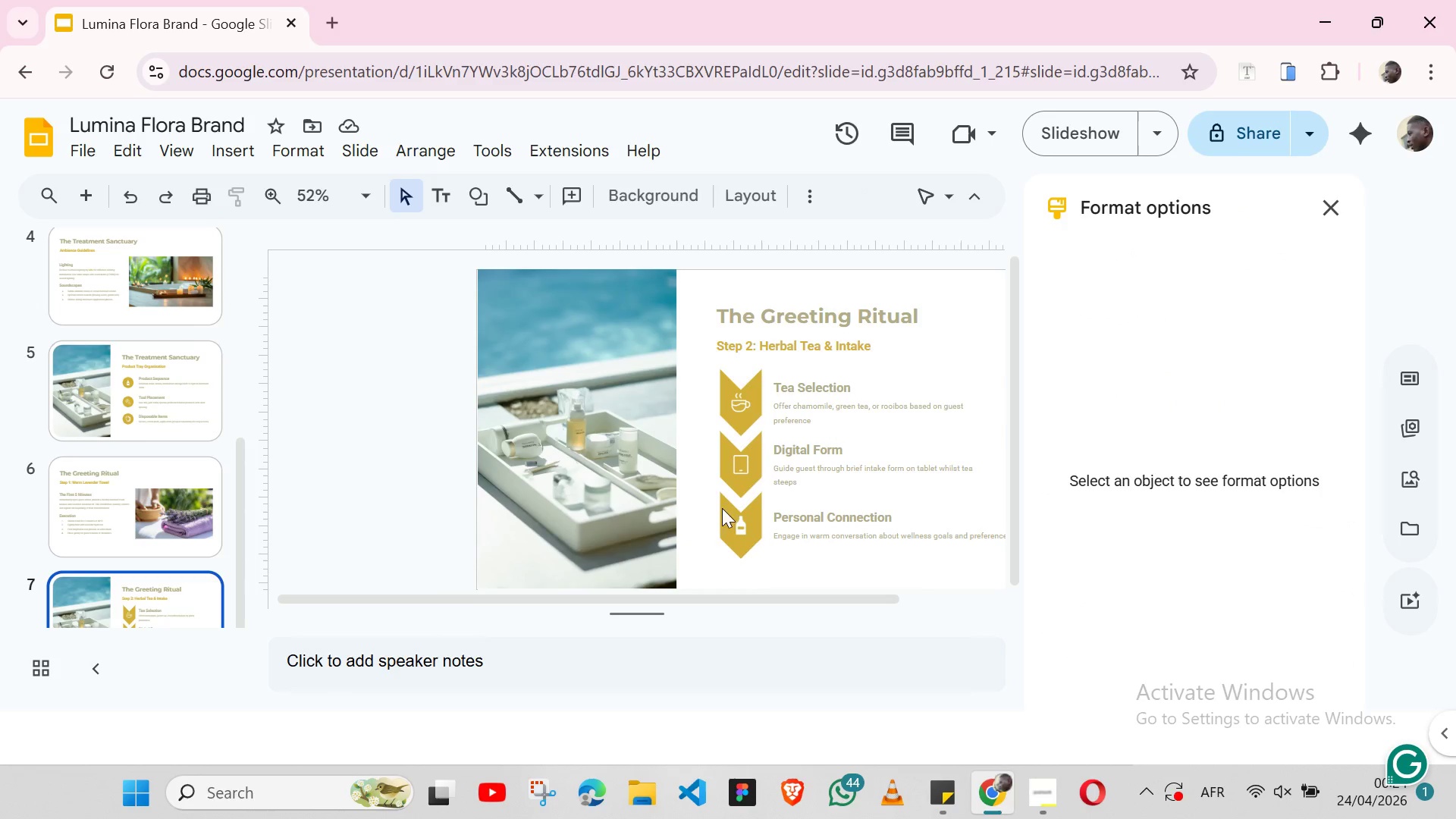 
wait(5.09)
 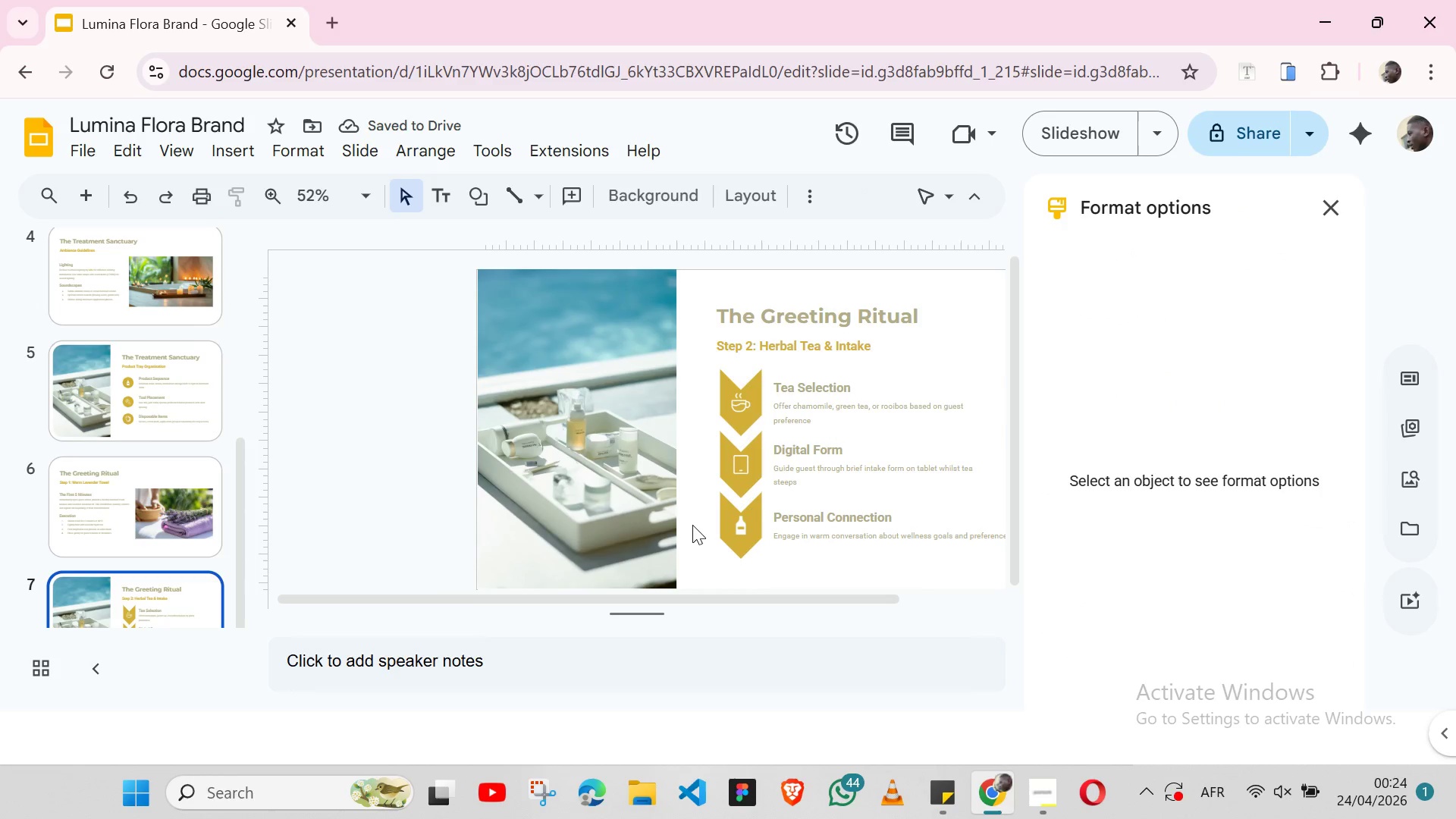 
left_click([742, 469])
 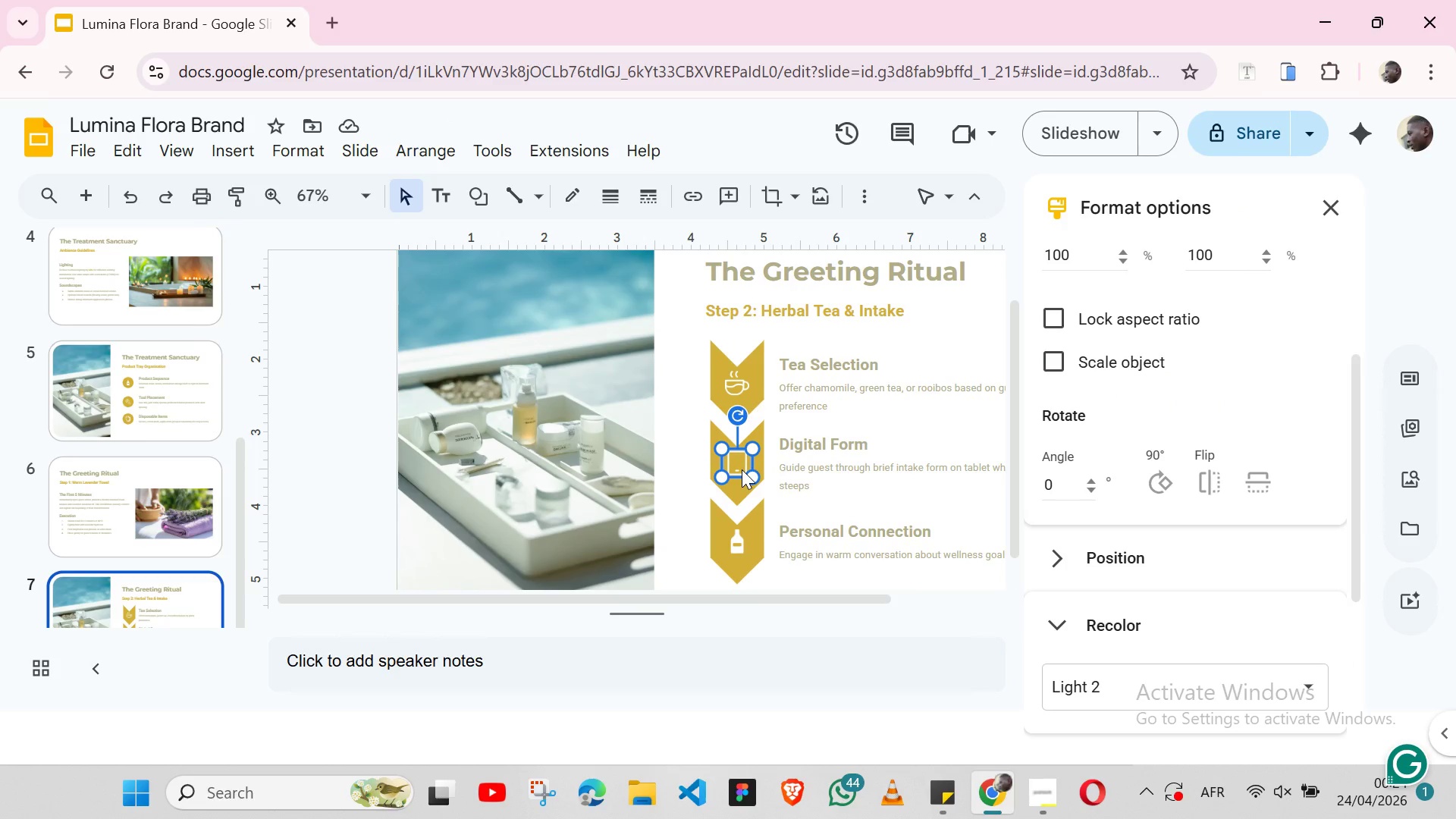 
hold_key(key=ShiftLeft, duration=1.26)
left_click([731, 494])
 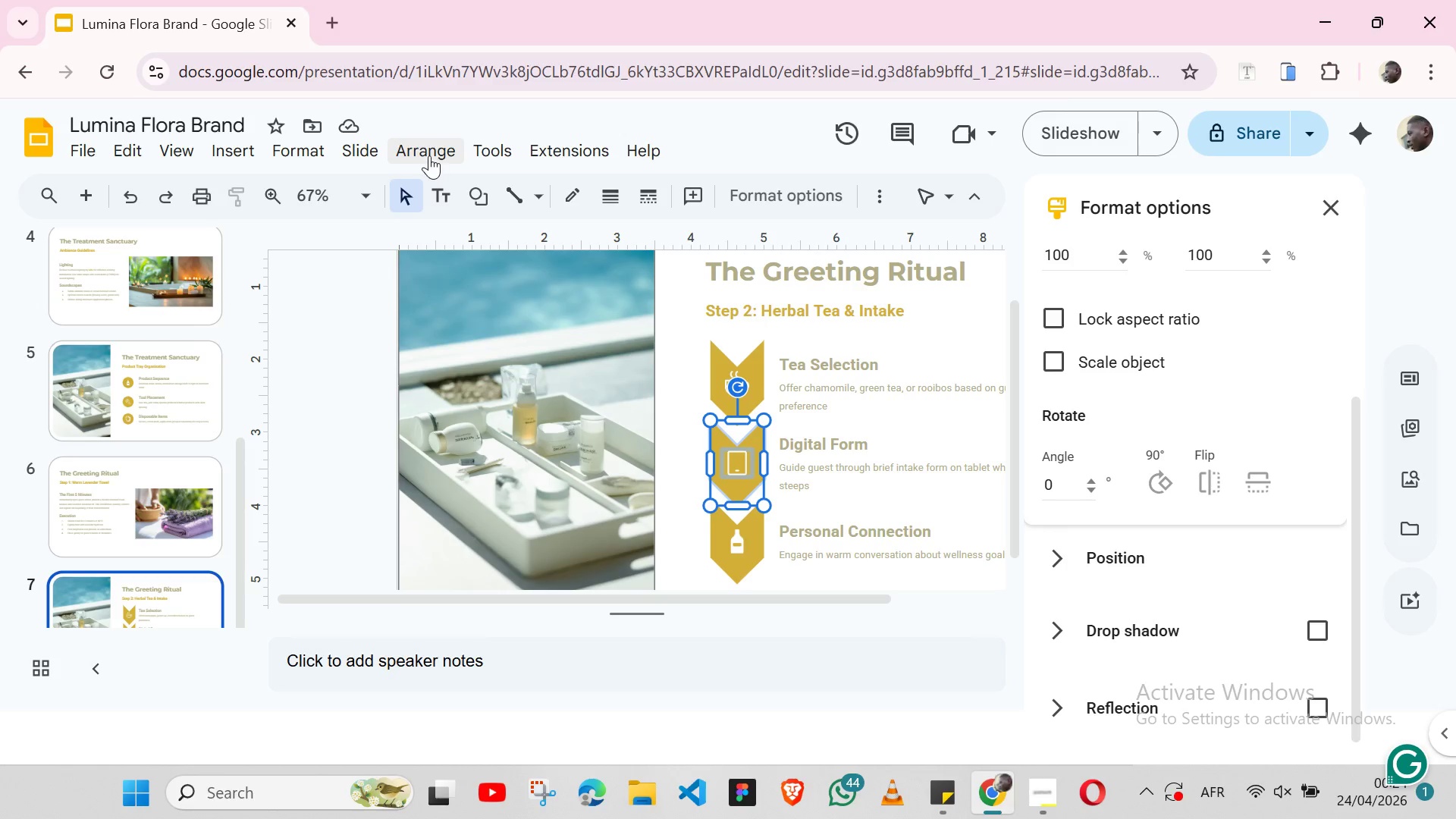 
left_click([428, 155])
 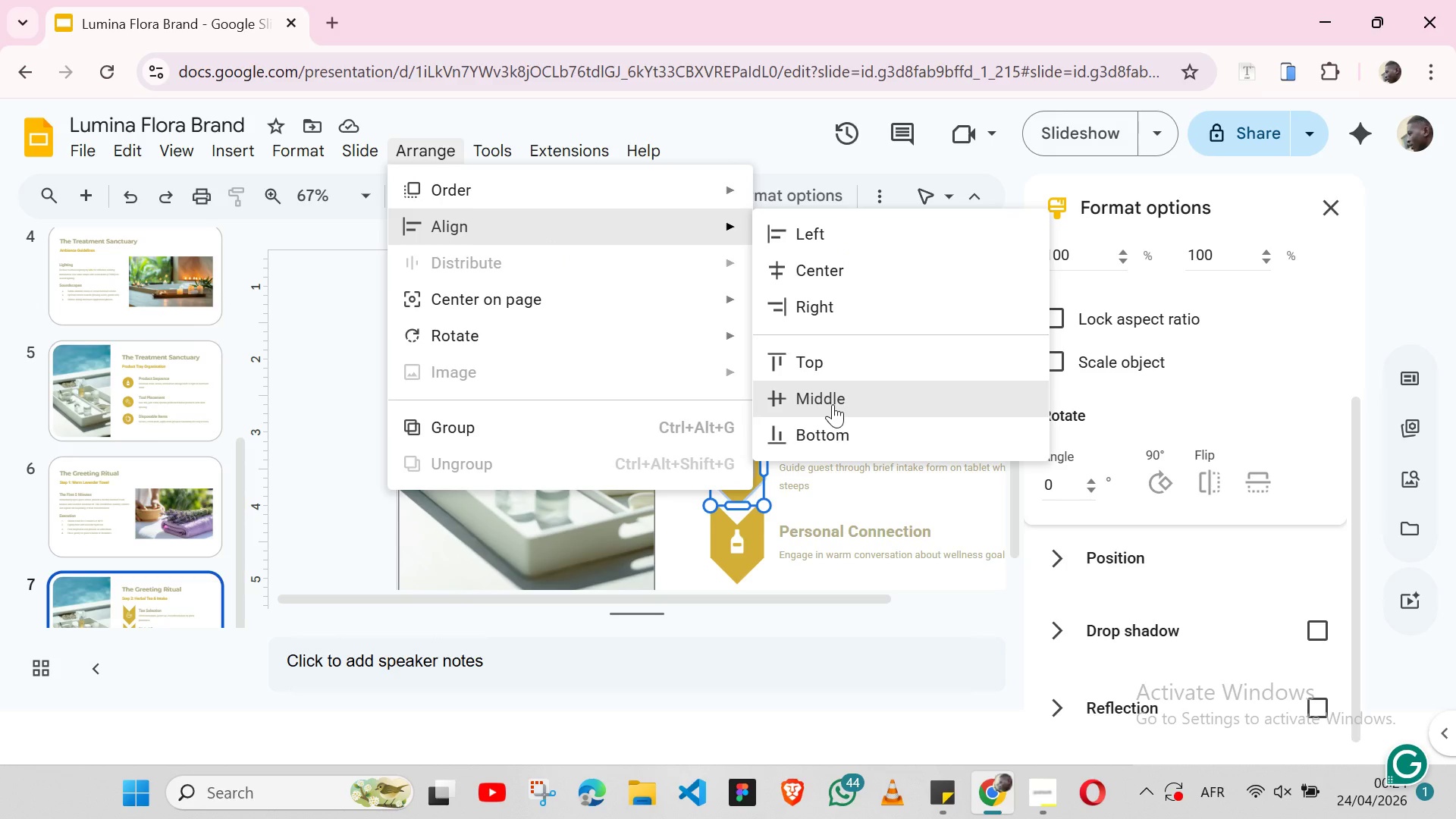 
left_click([833, 404])
 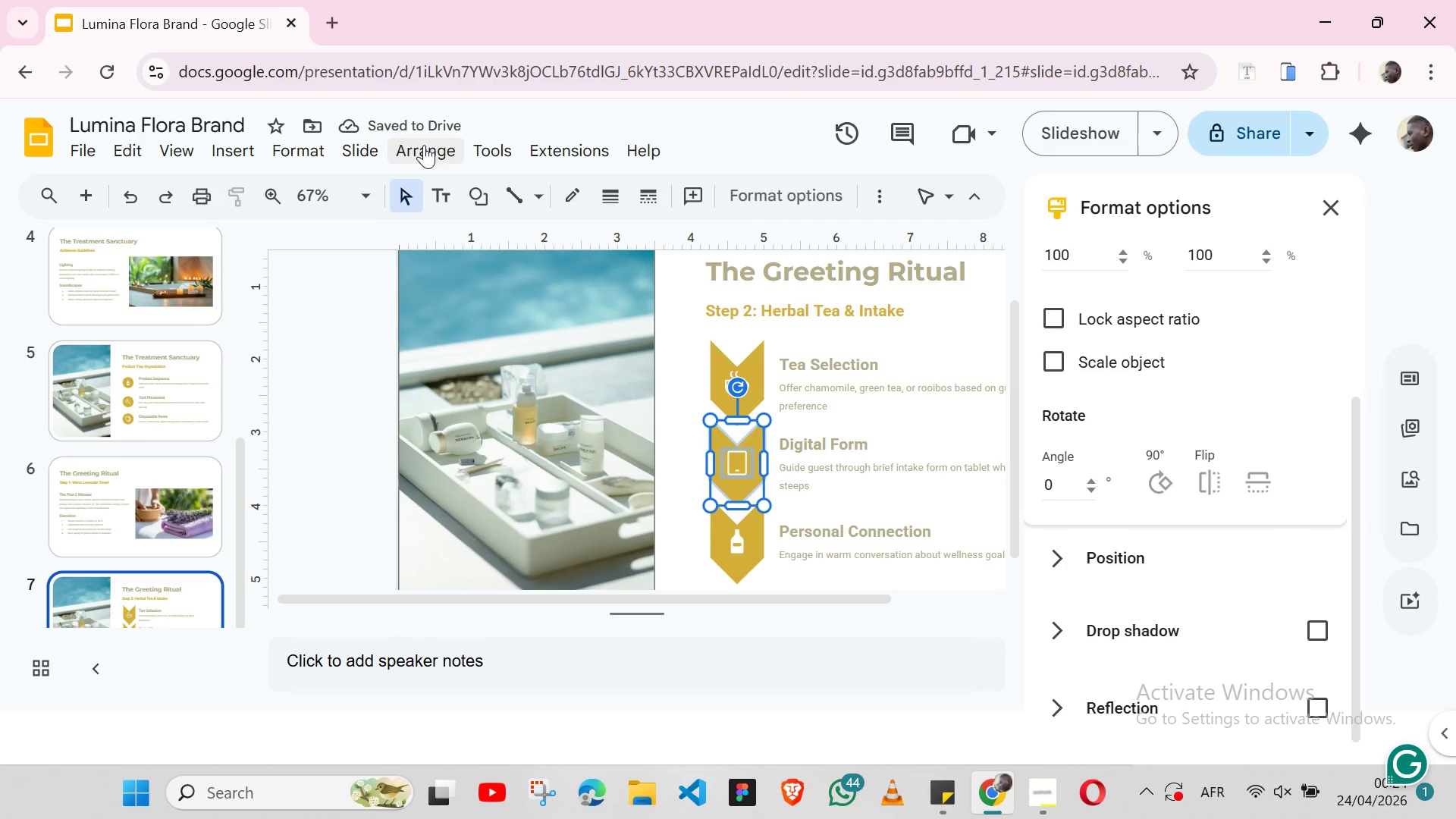 
left_click([424, 145])
 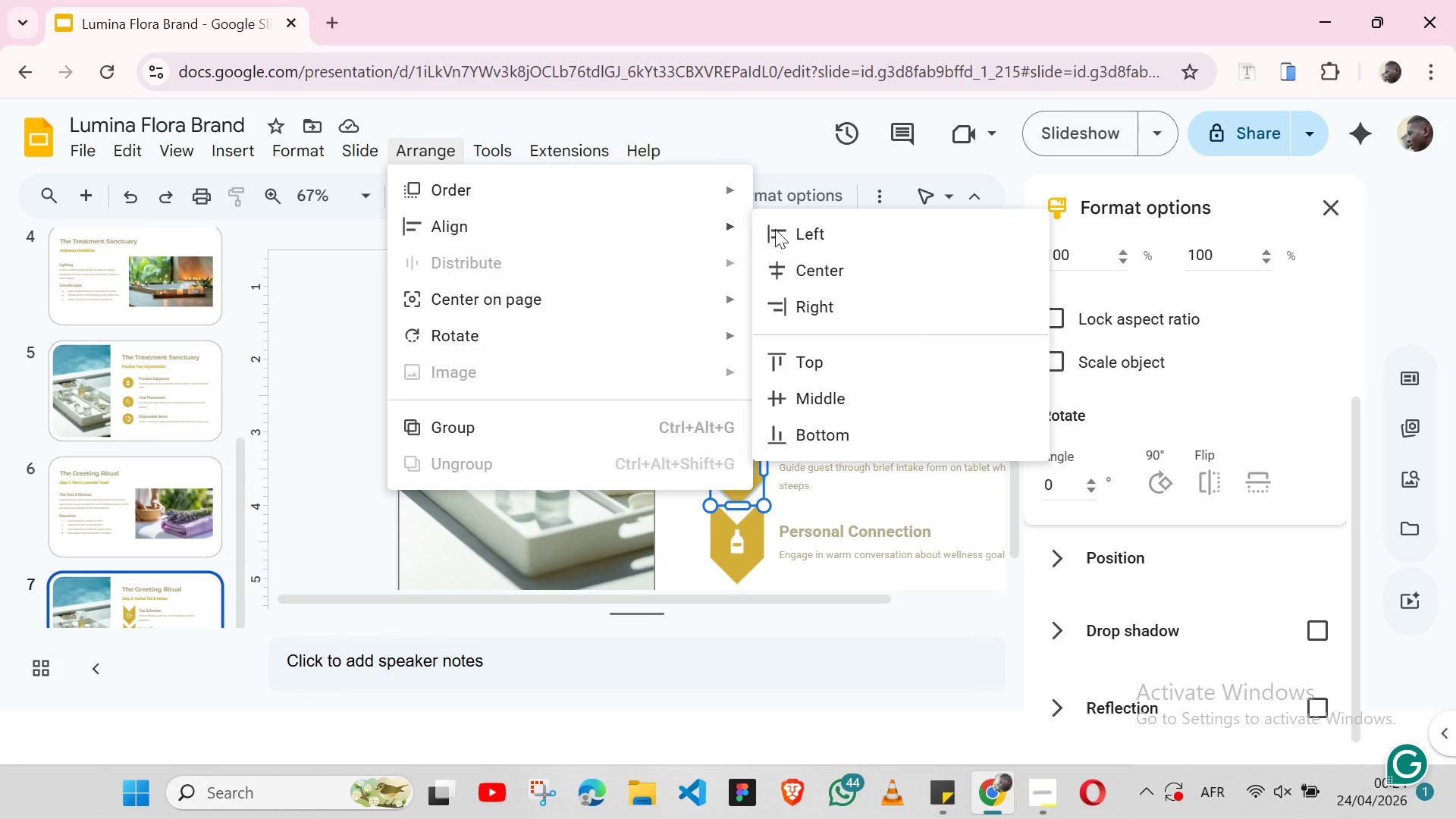 
left_click([805, 273])
 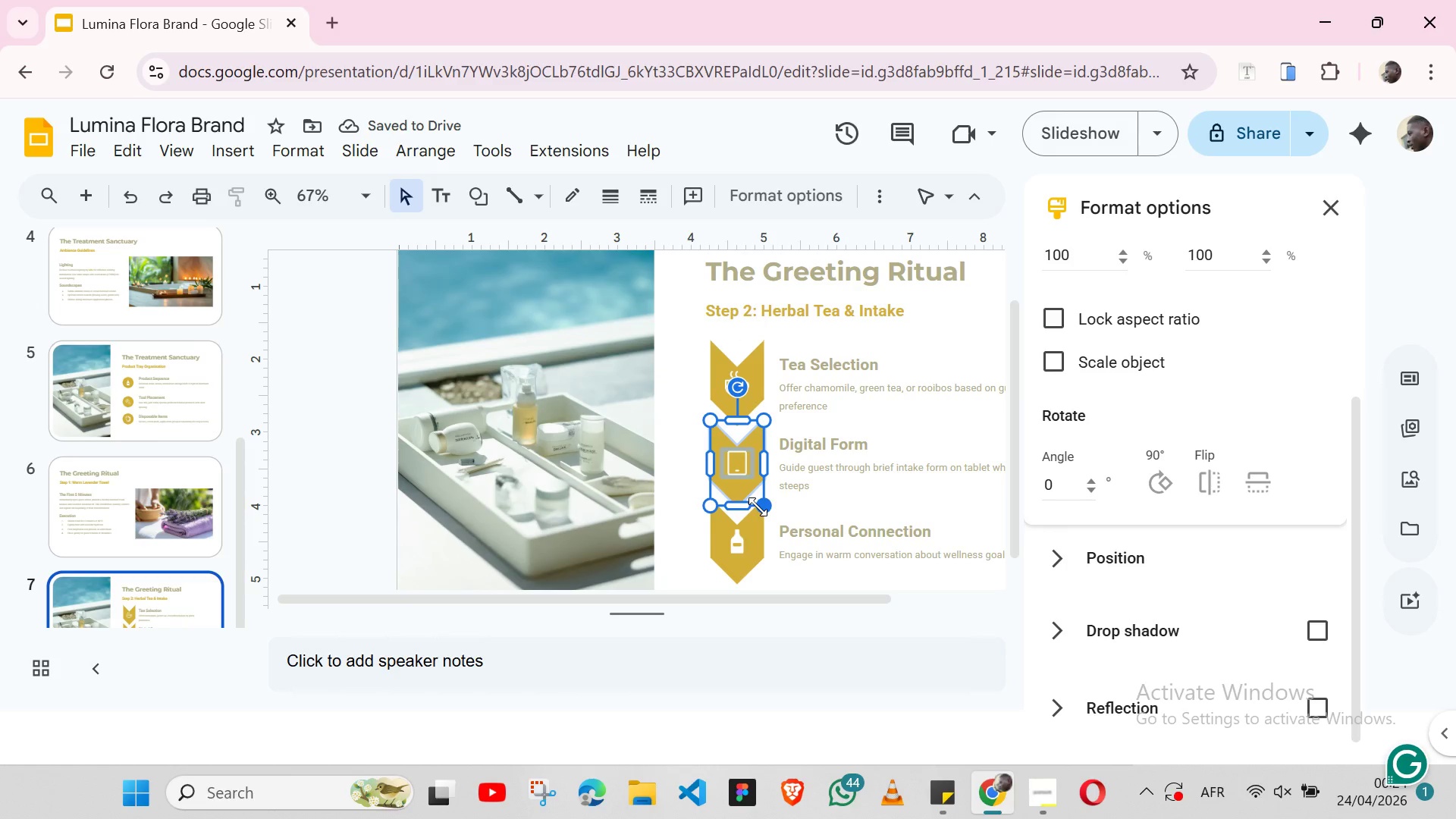 
left_click([1325, 215])
 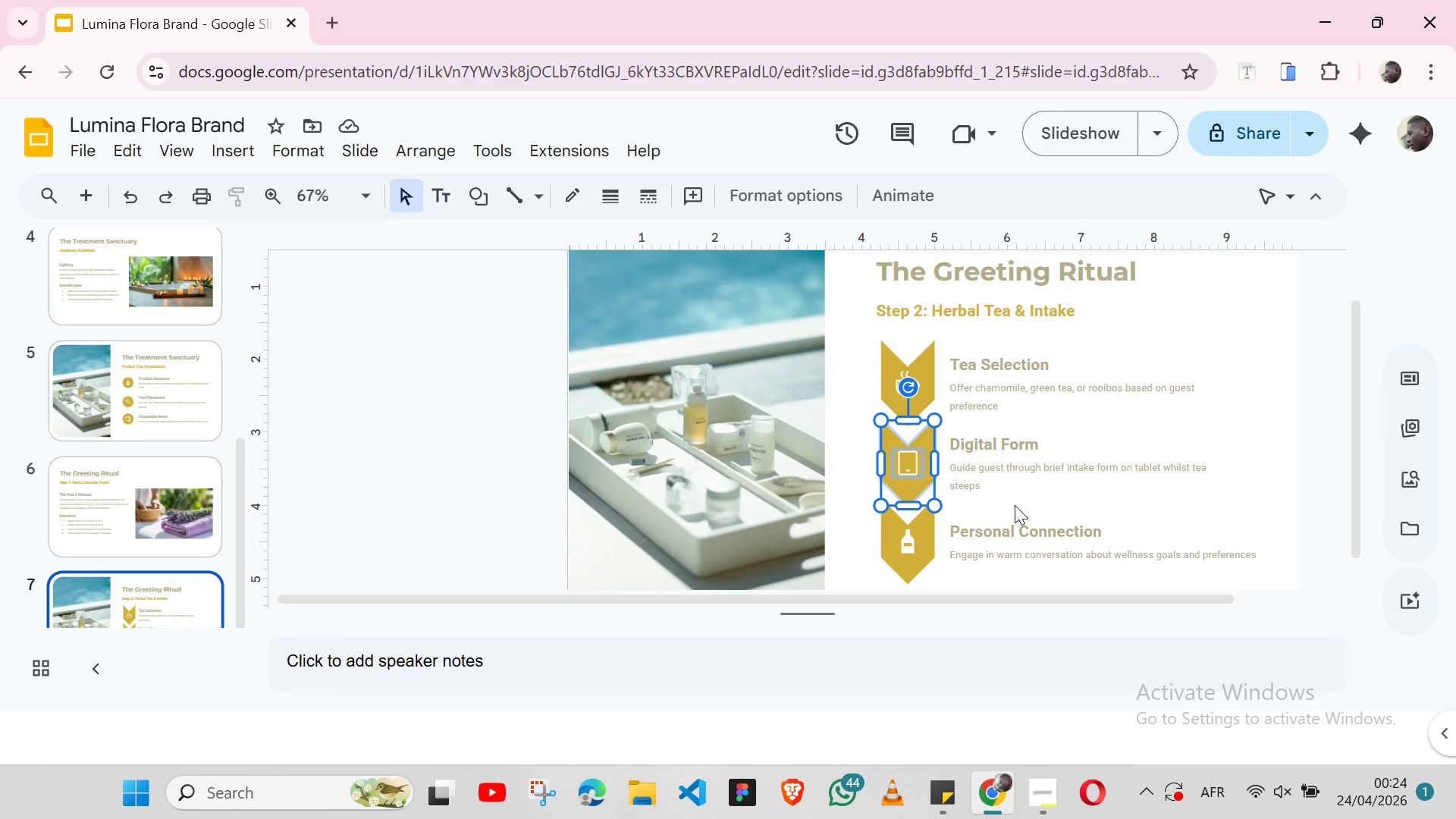 
left_click([1043, 494])
 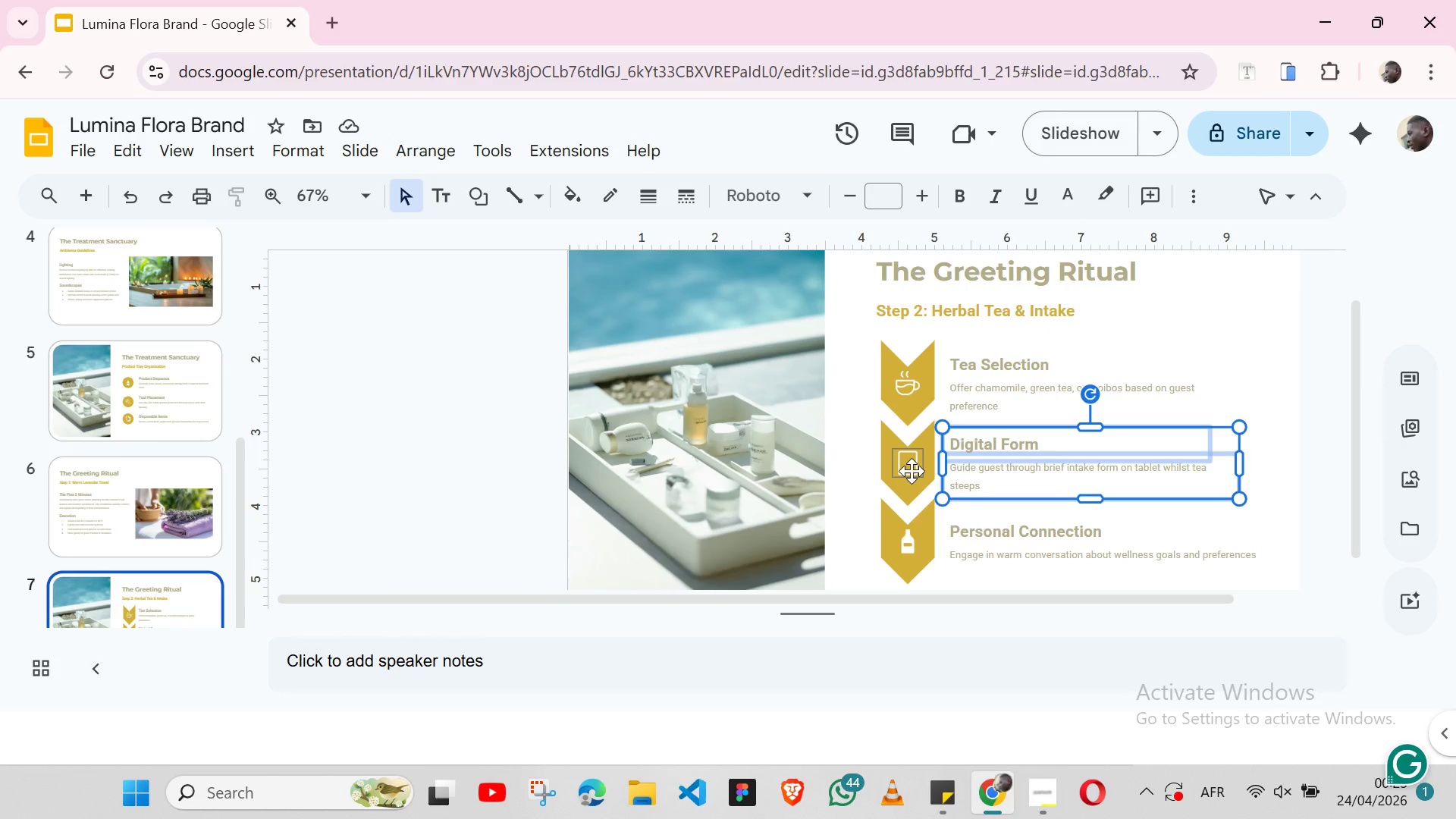 
left_click([912, 471])
 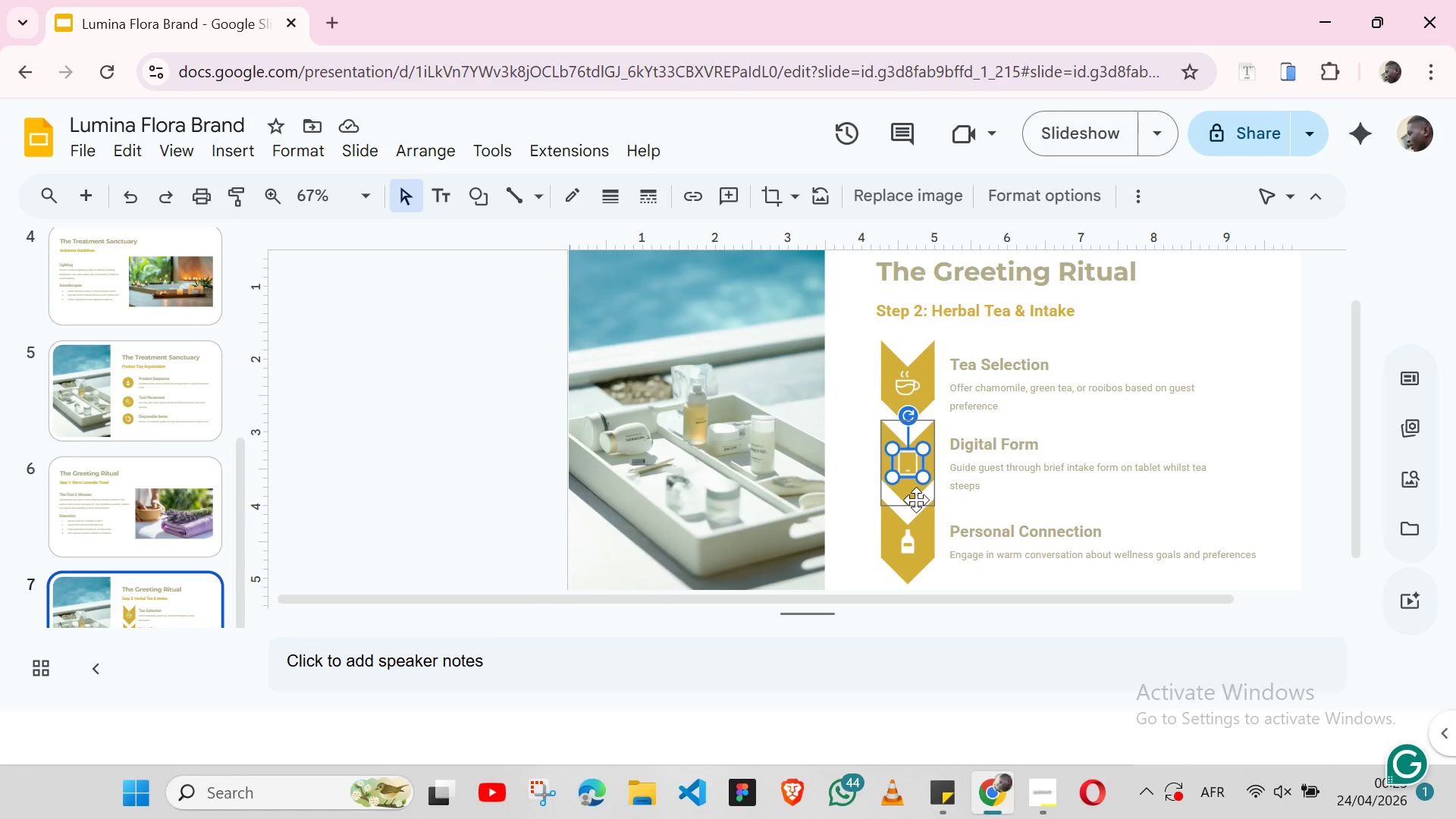 
key(ArrowDown)
 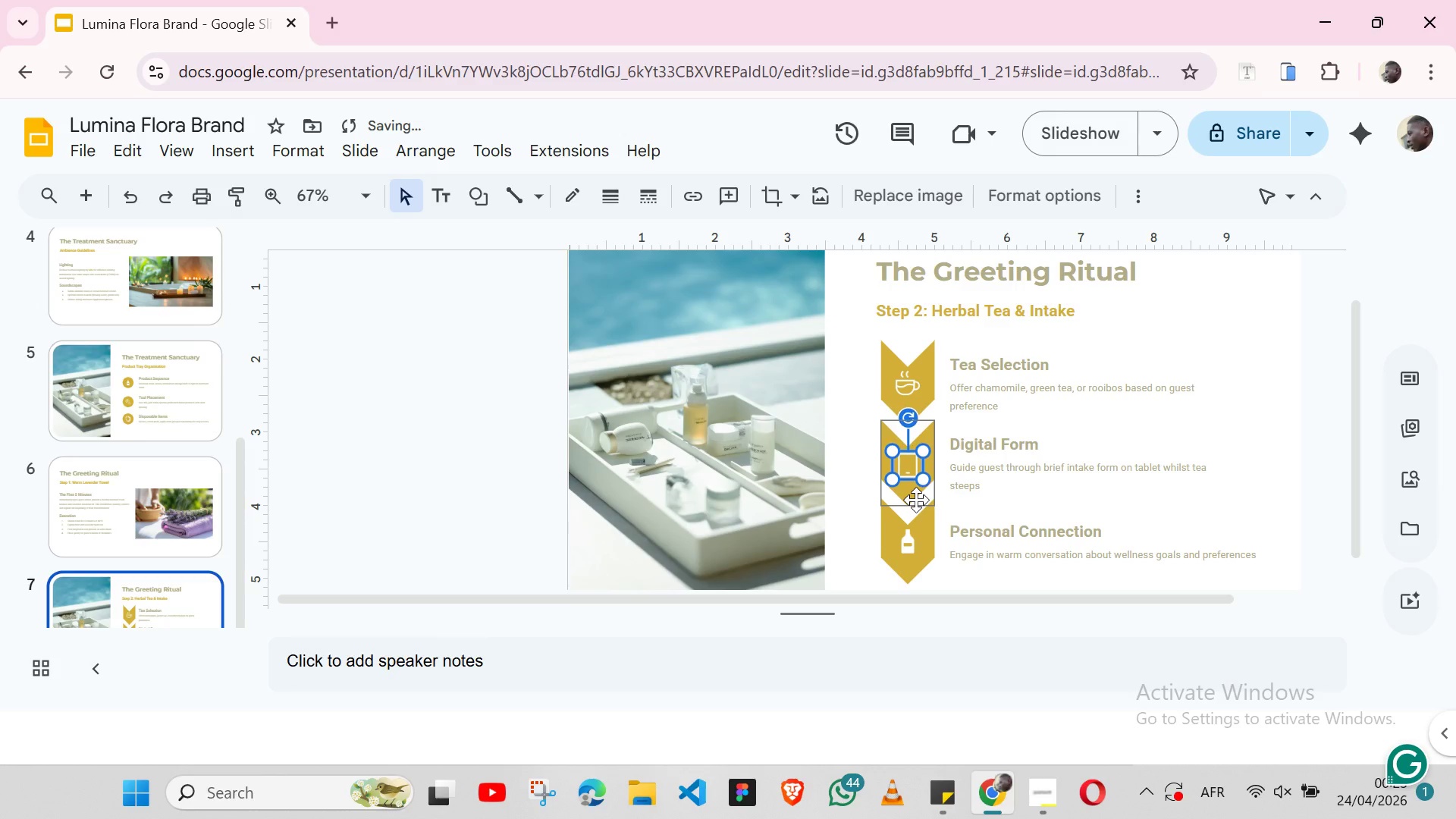 
key(ArrowDown)
 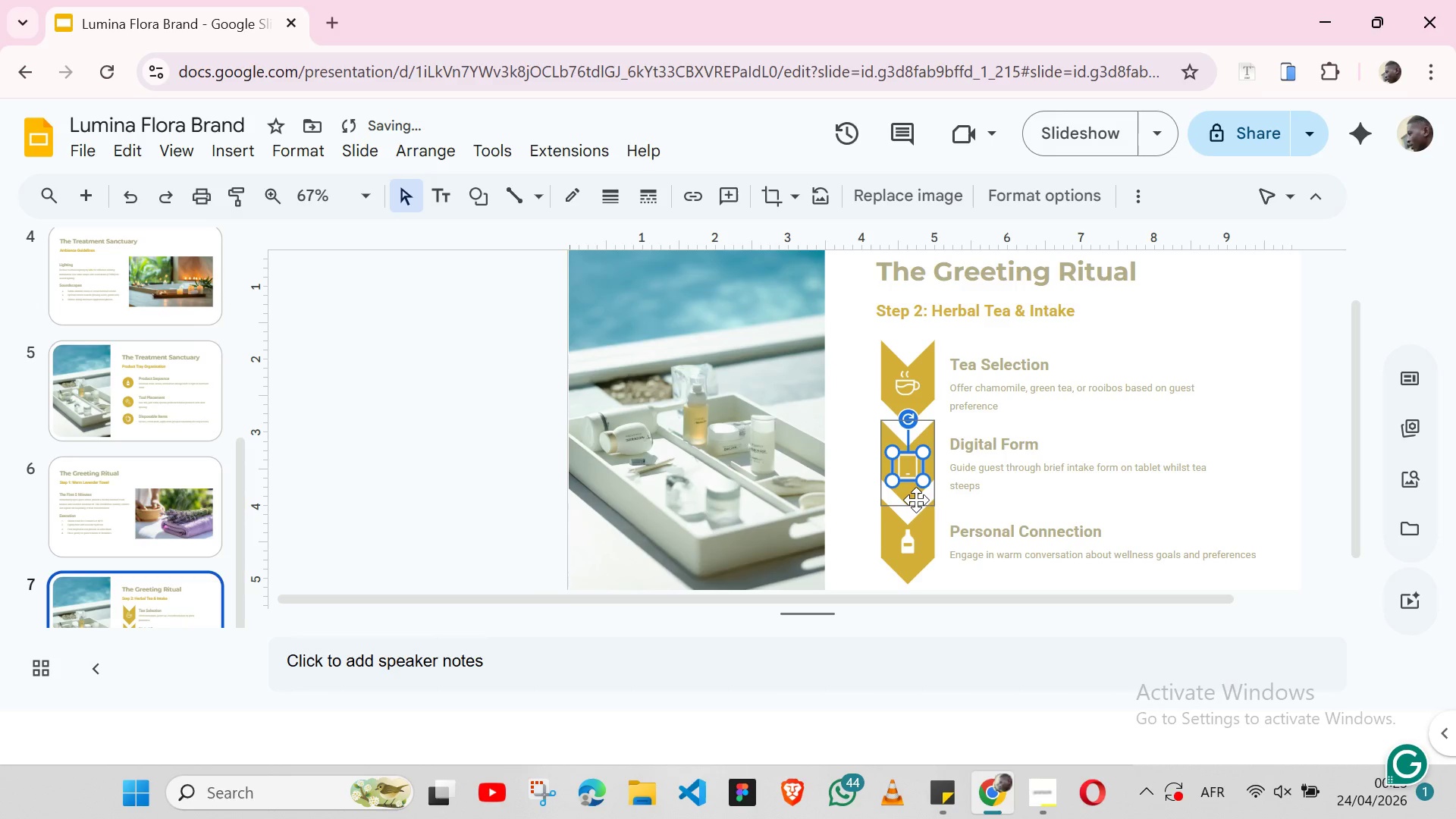 
key(ArrowDown)
 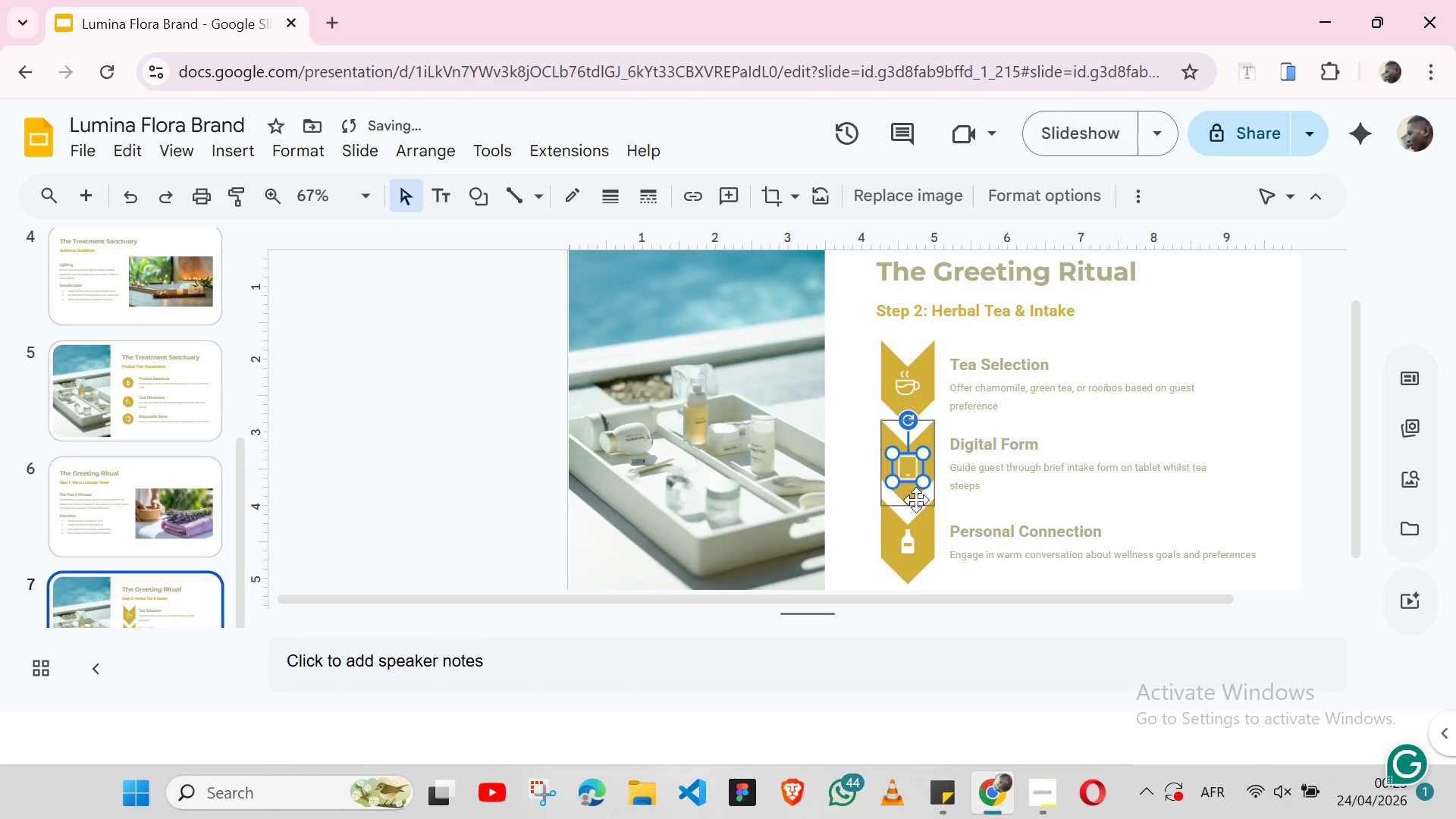 
key(ArrowDown)
 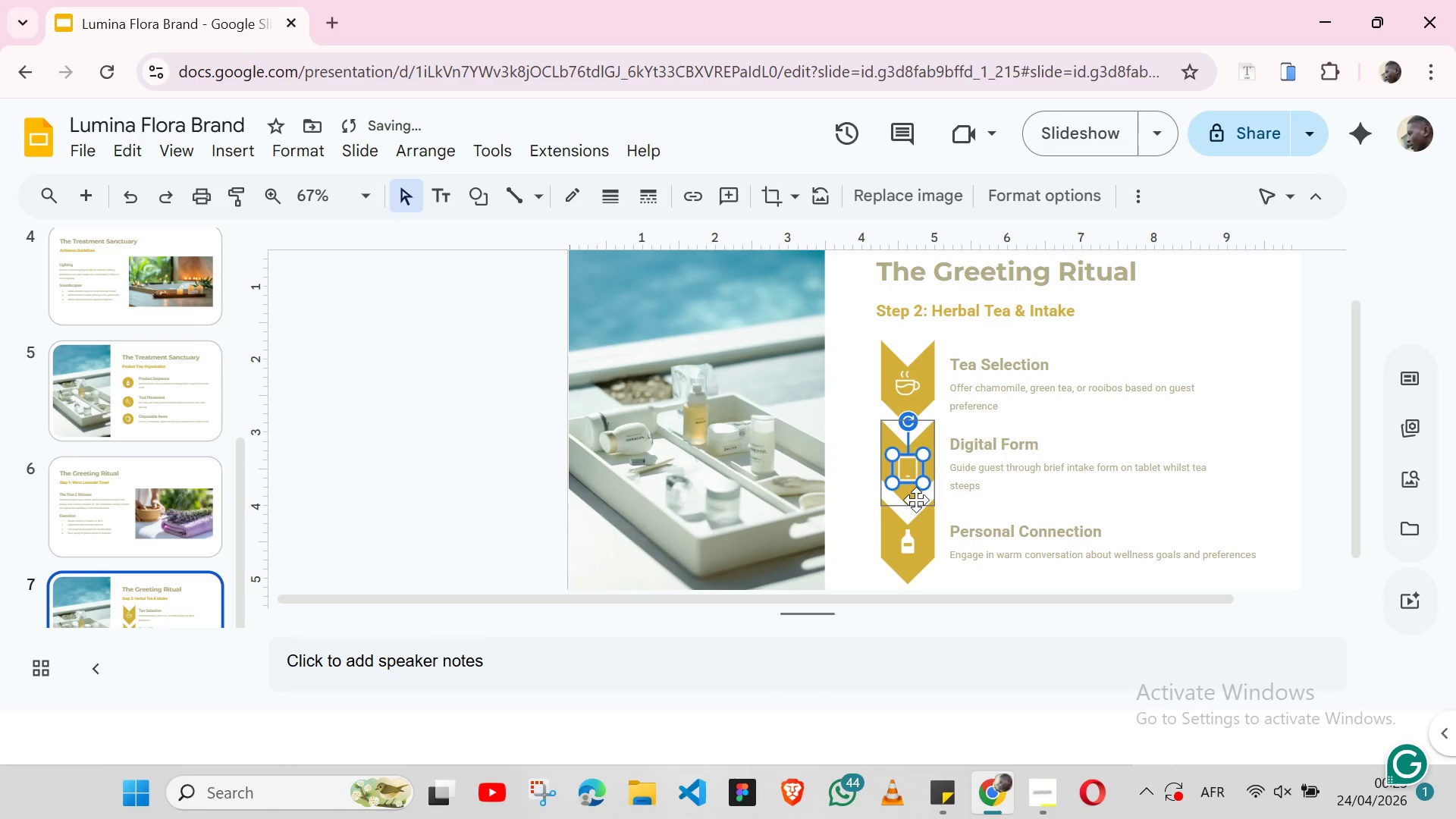 
key(ArrowDown)
 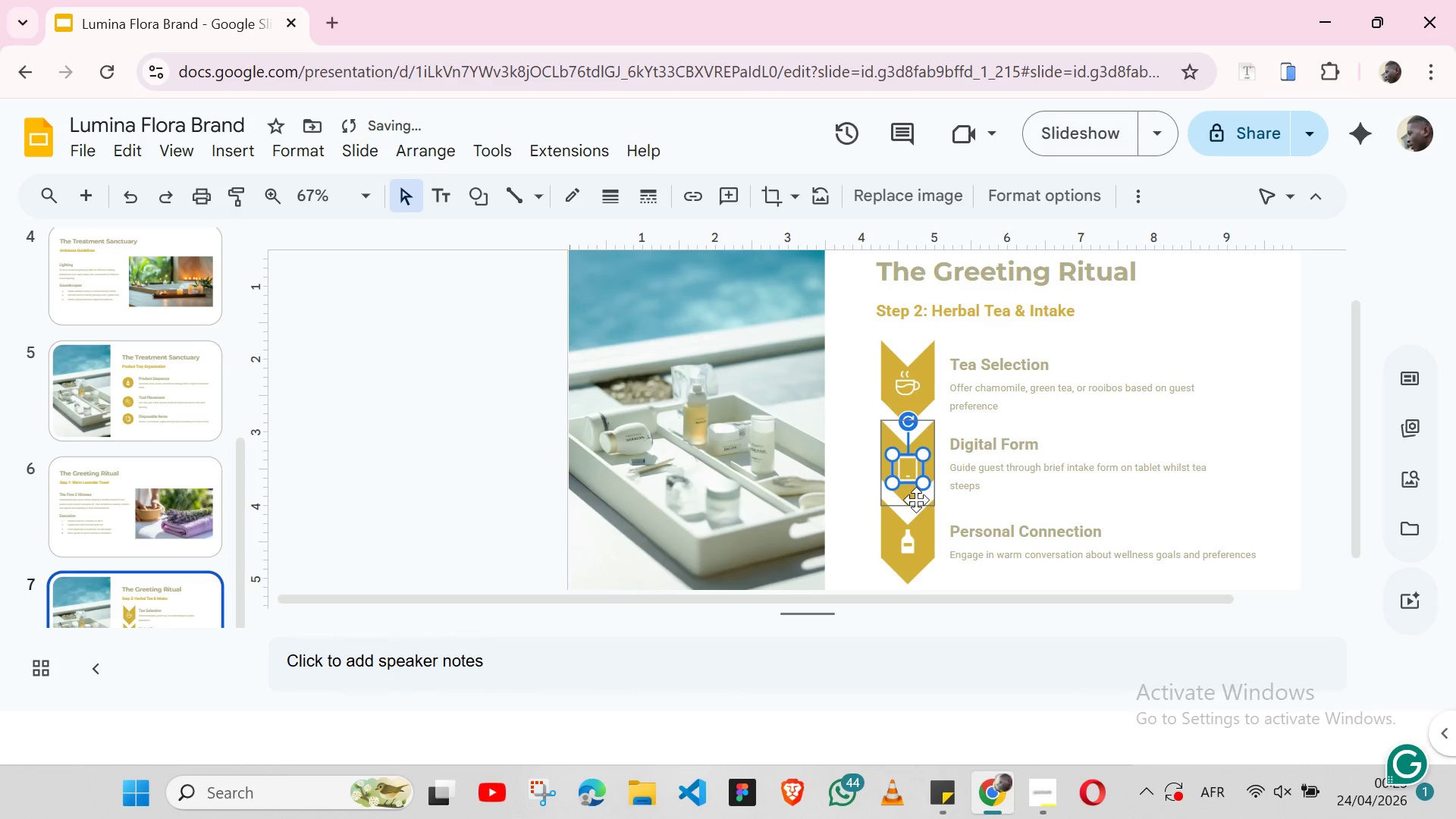 
key(Control+Z)
 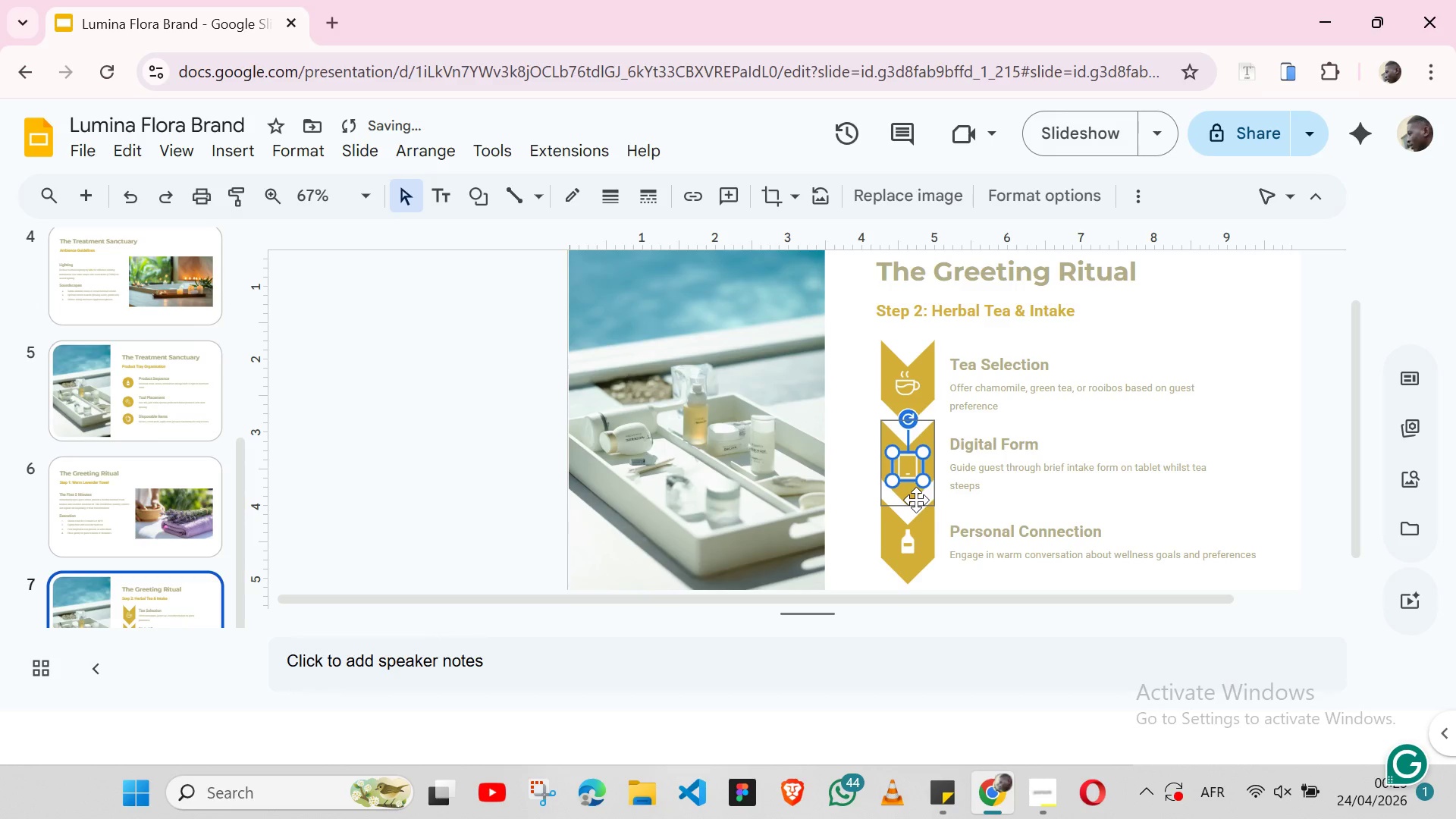 
key(Control+Z)
 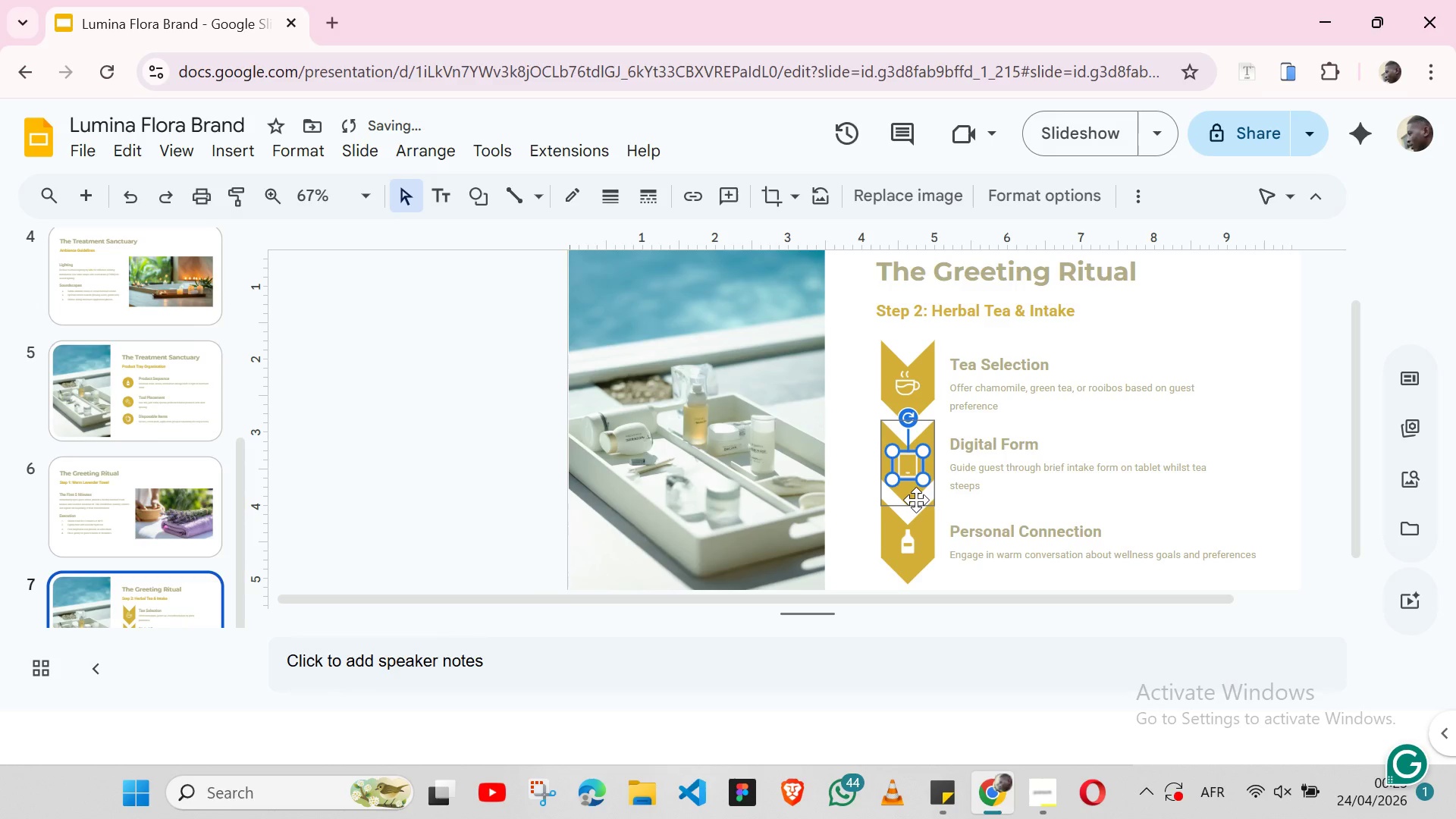 
key(Control+Z)
 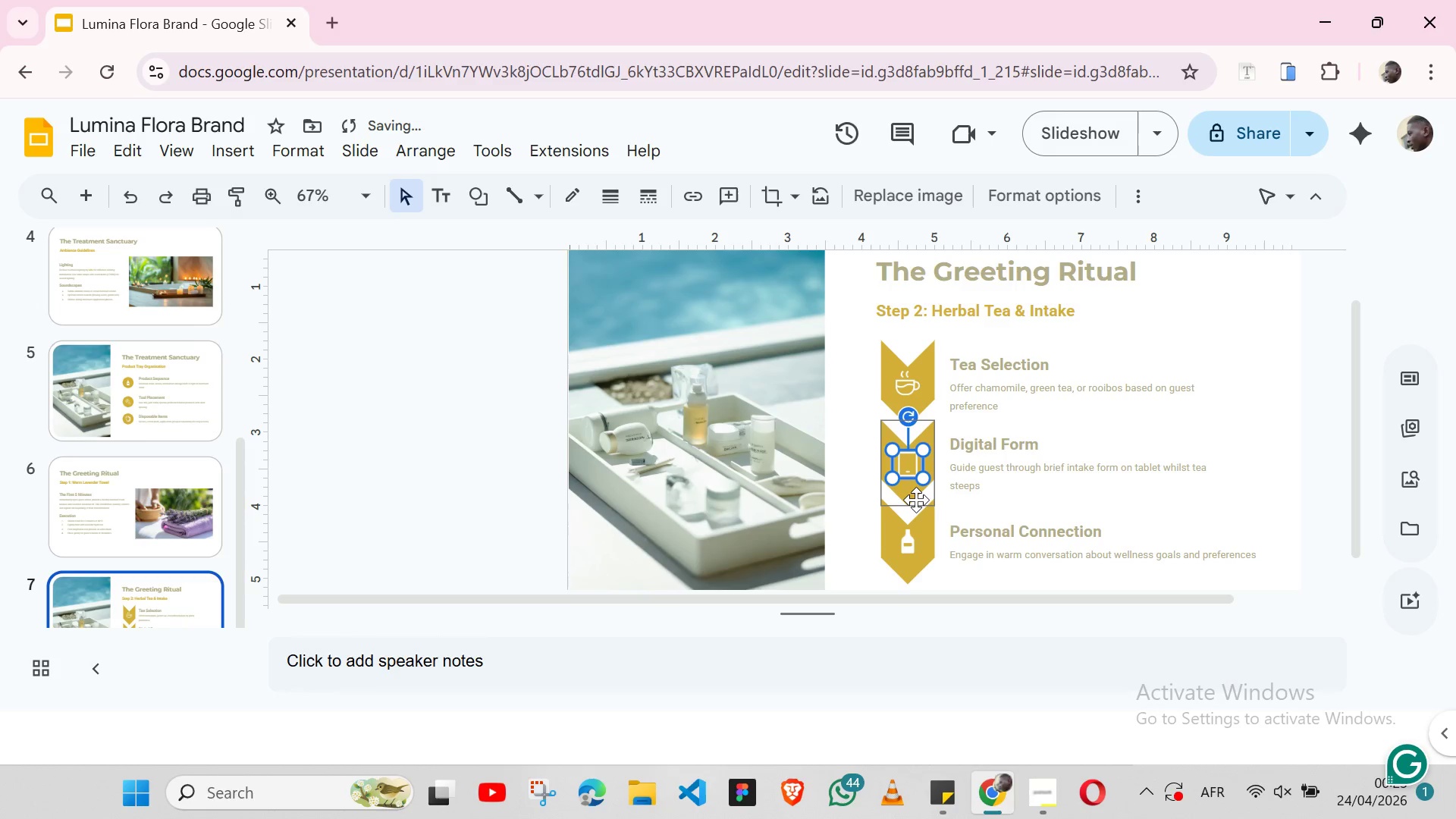 
key(Control+Z)
 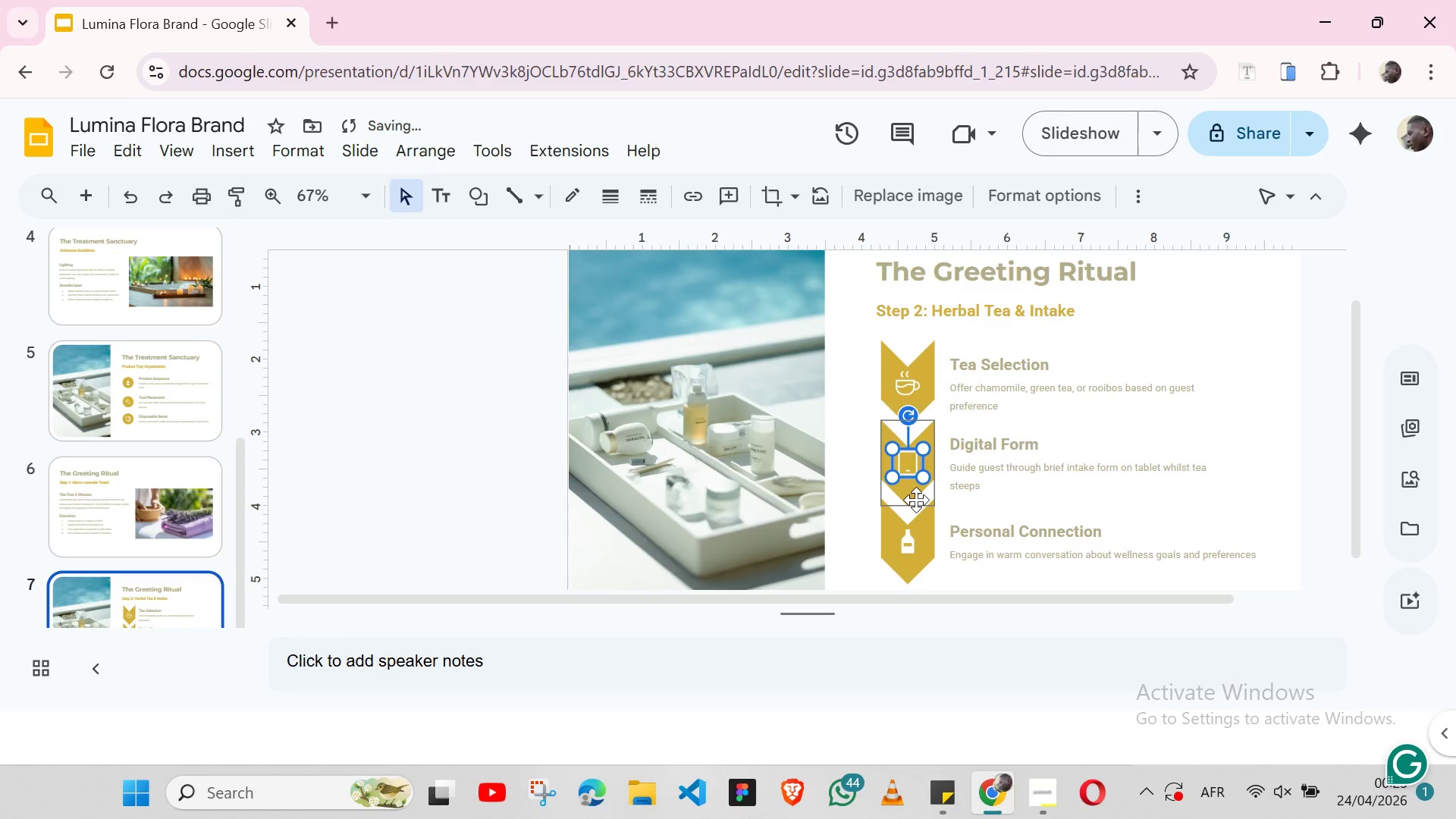 
key(Control+Z)
 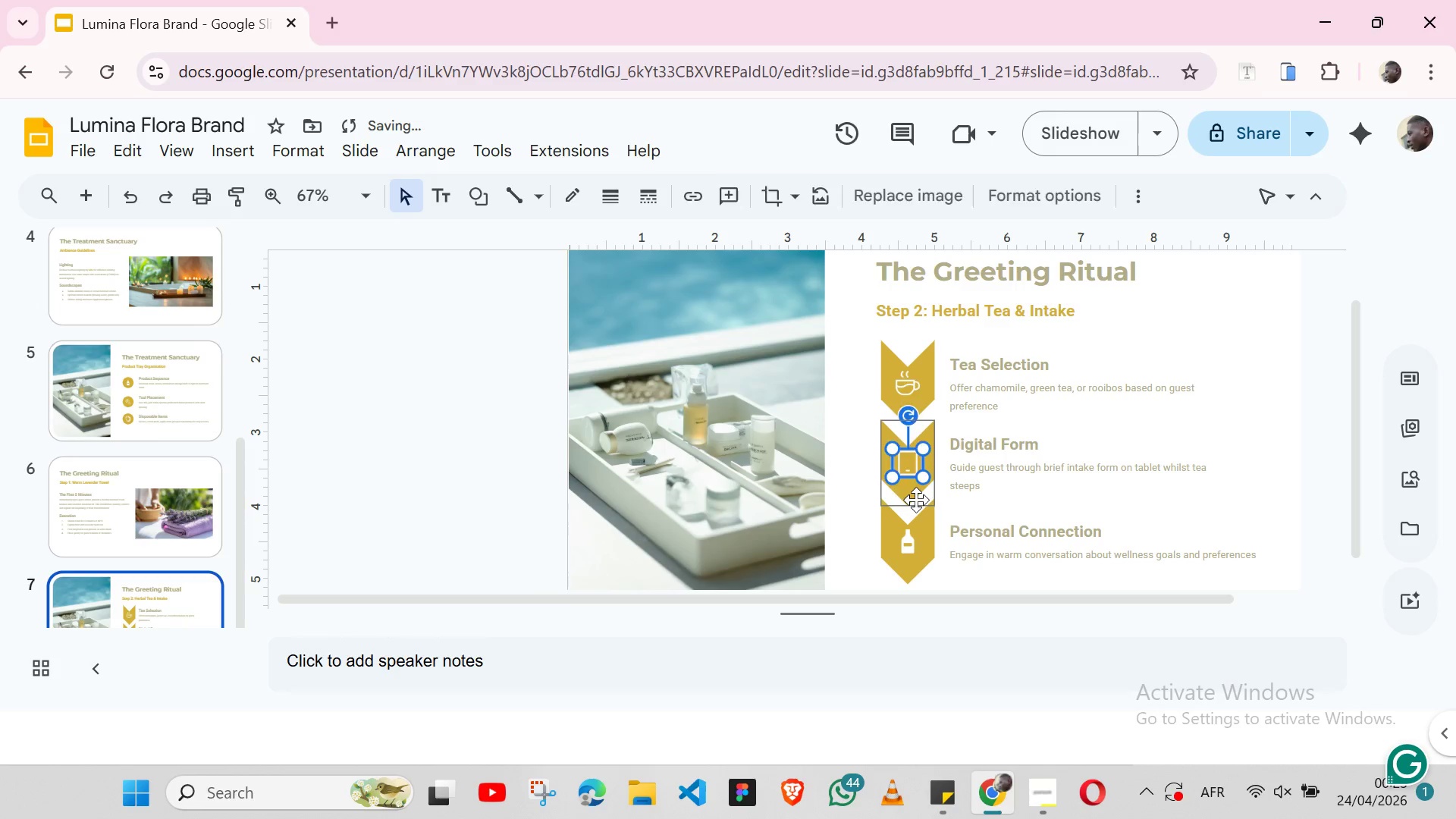 
key(Control+Z)
 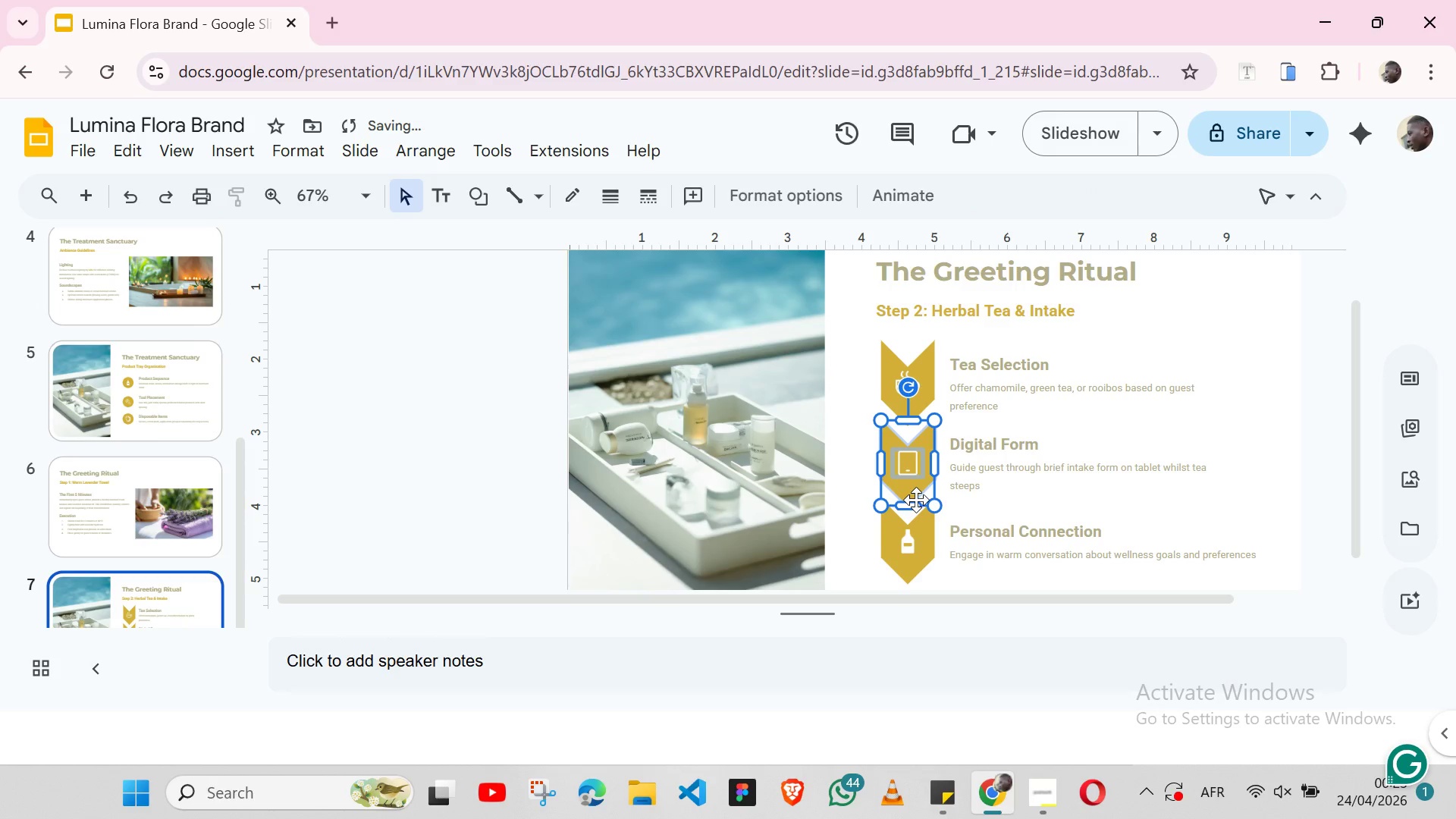 
key(Control+Y)
 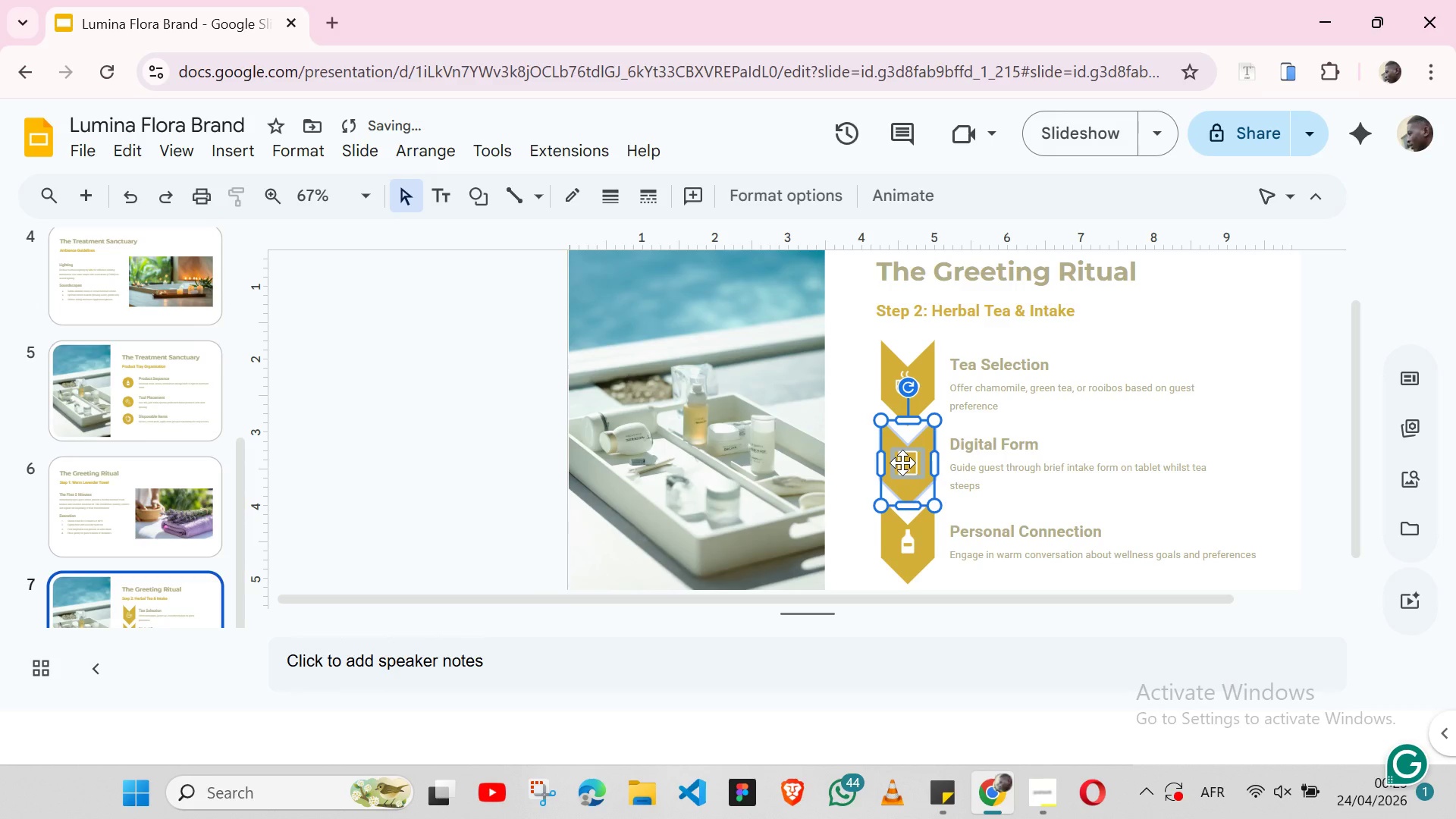 
key(Control+Y)
 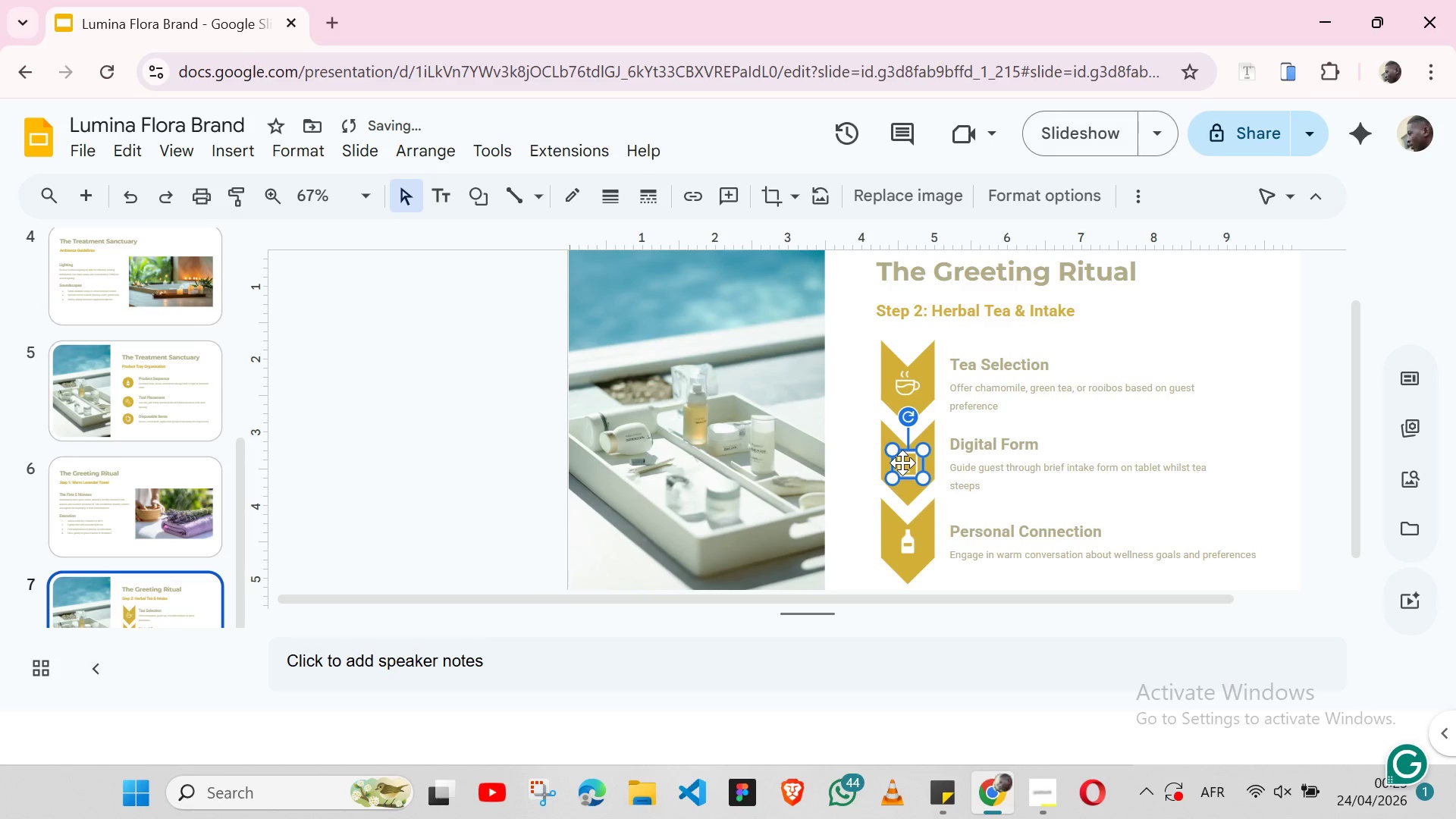 
key(ArrowDown)
 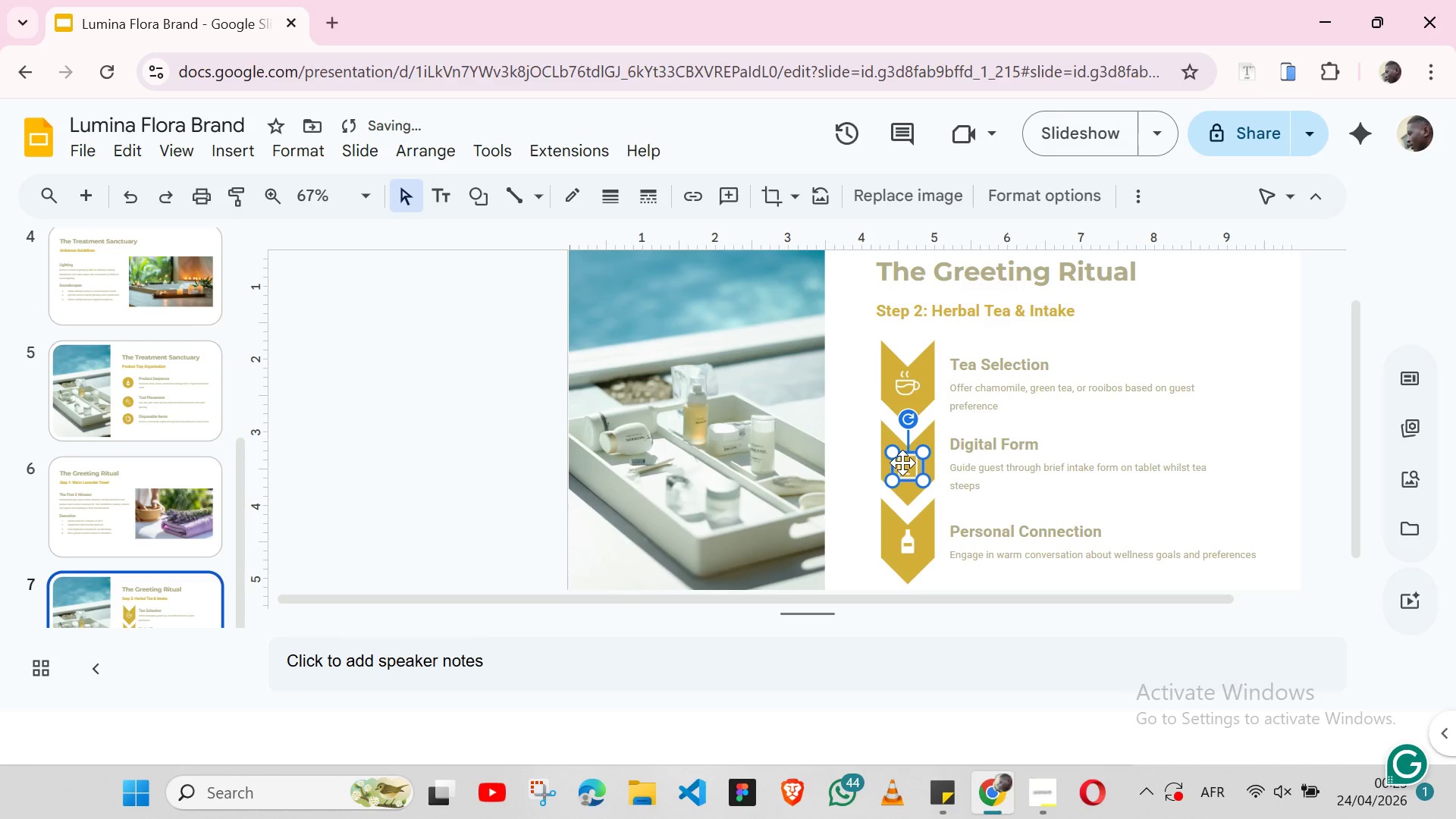 
key(ArrowDown)
 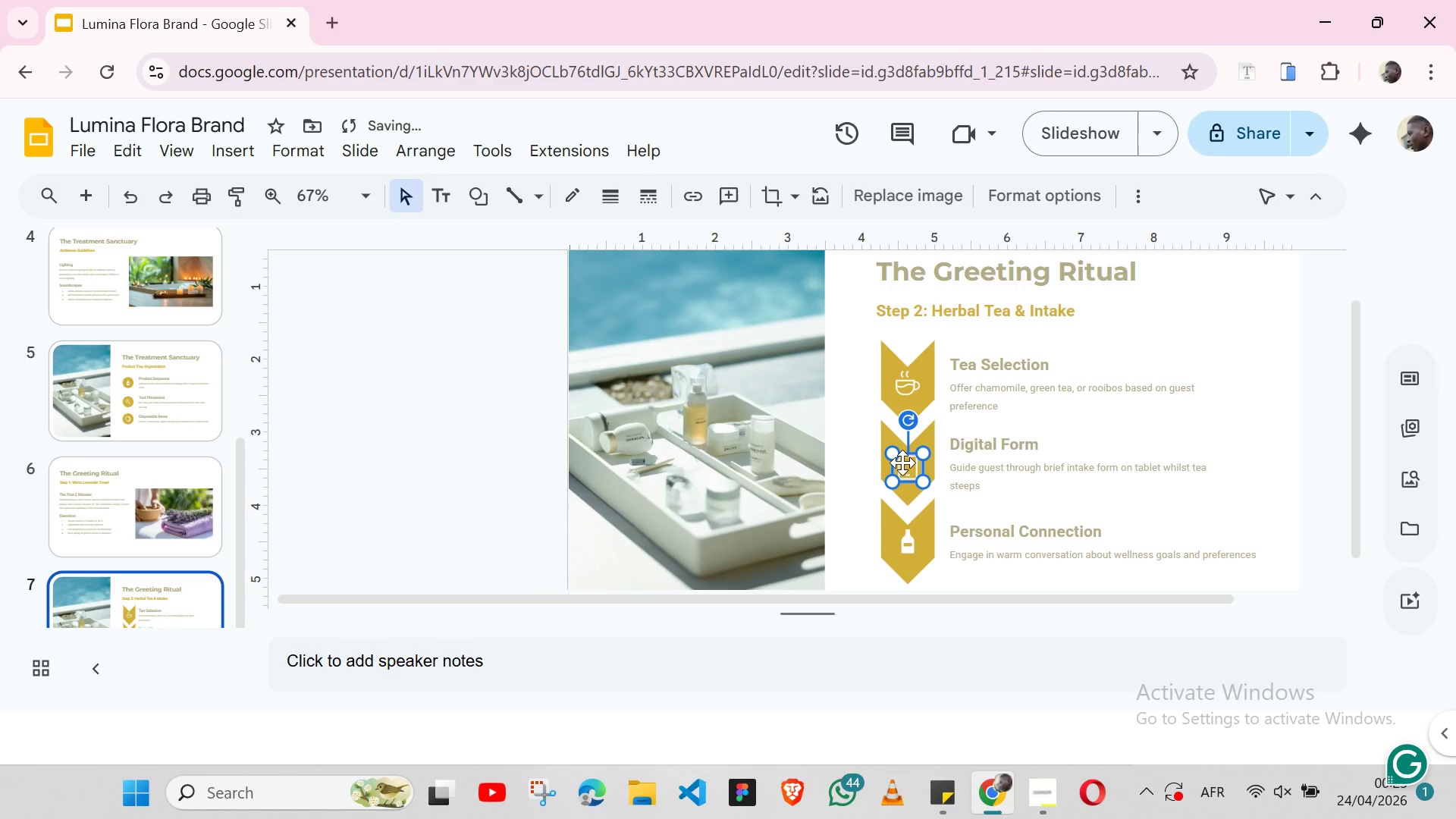 
key(ArrowDown)
 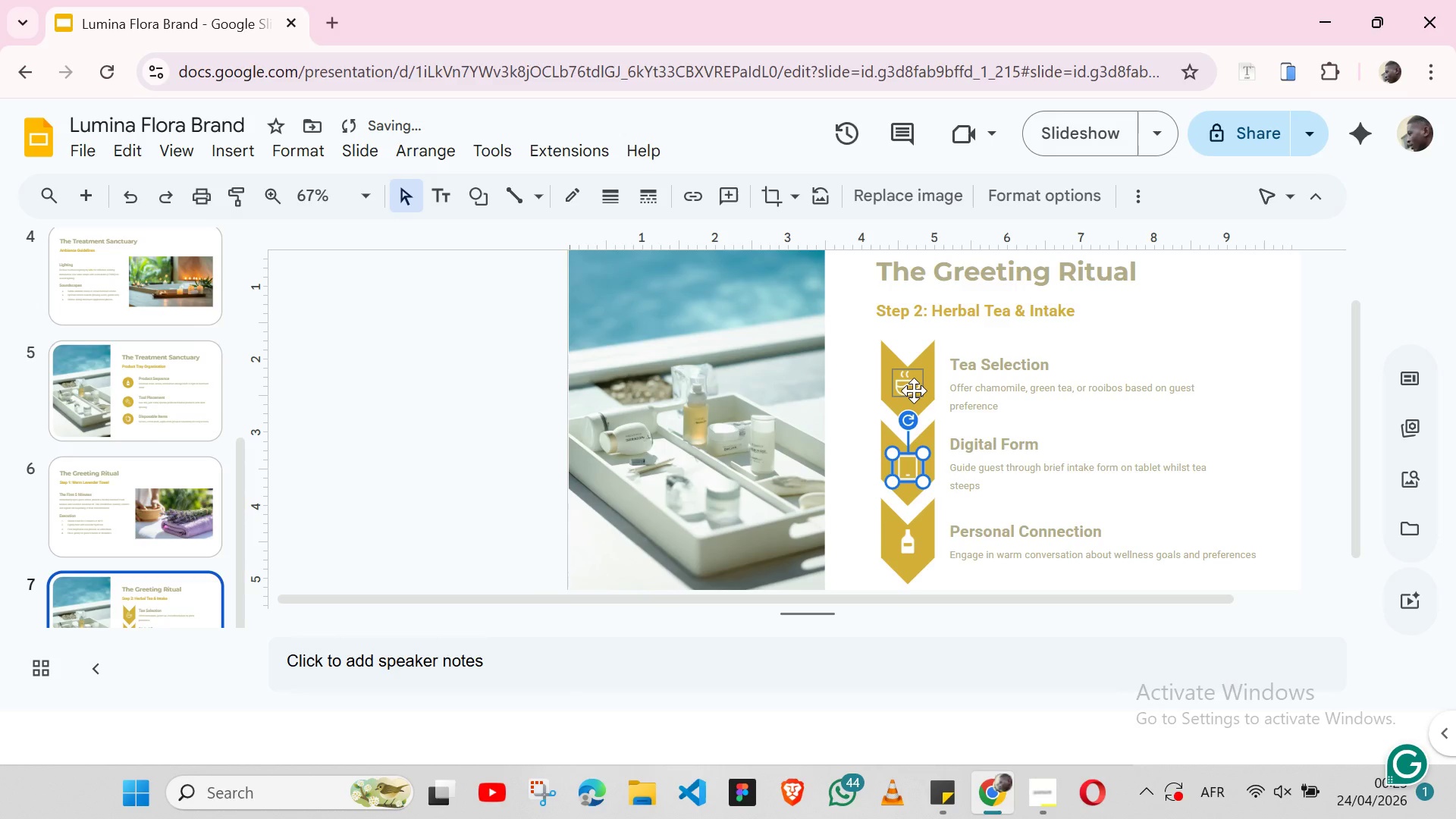 
left_click([914, 391])
 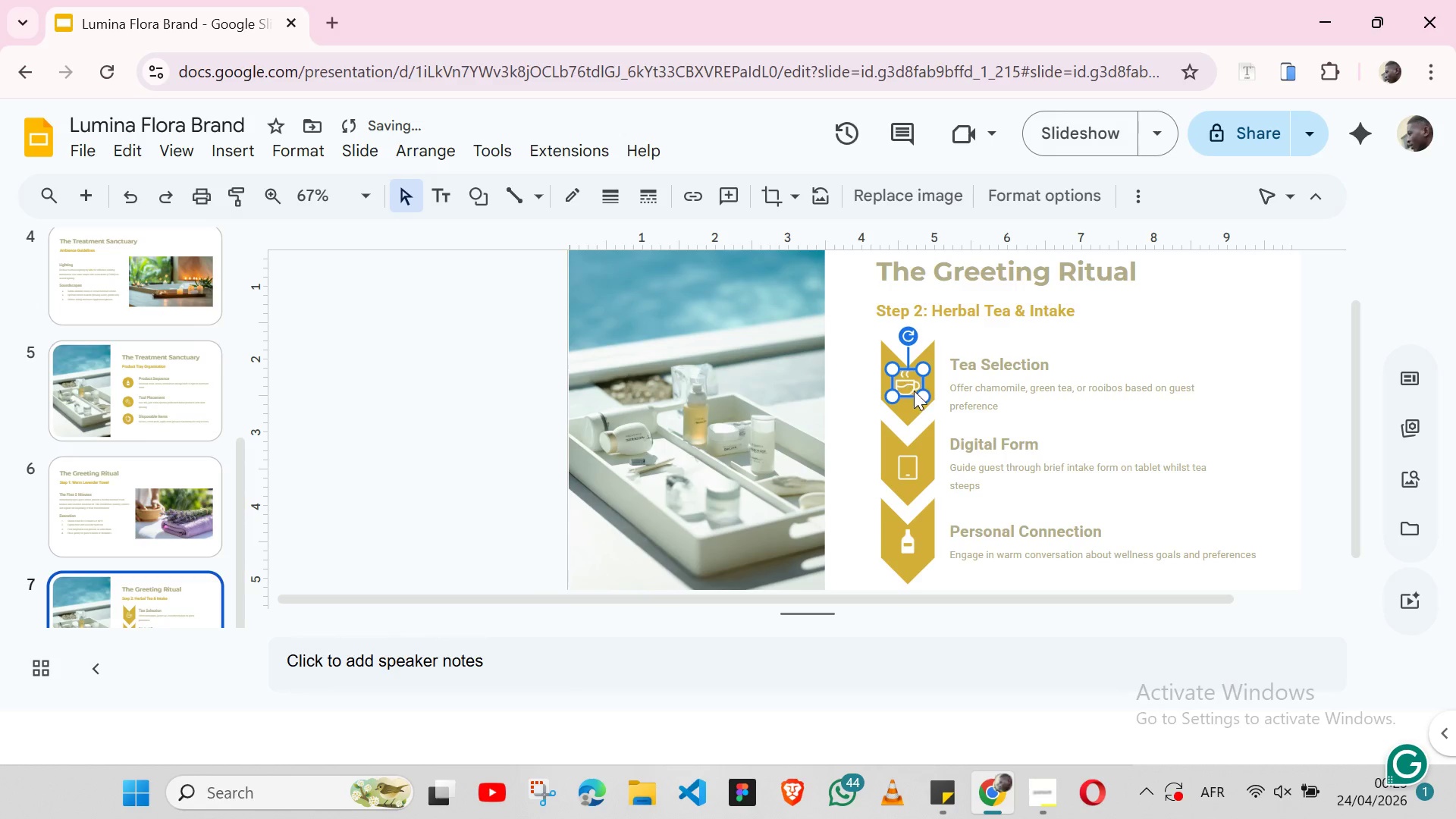 
key(ArrowDown)
 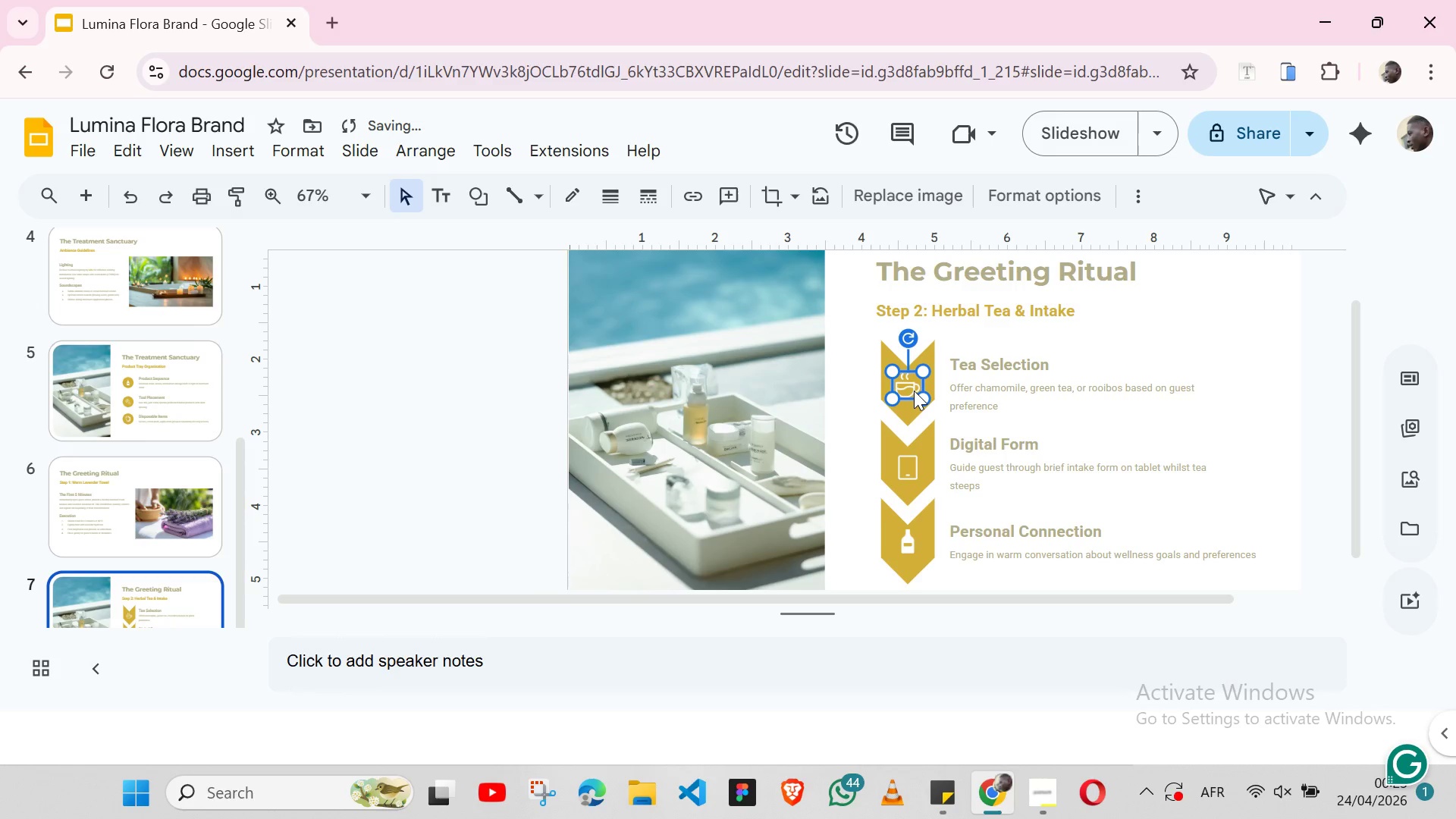 
key(ArrowDown)
 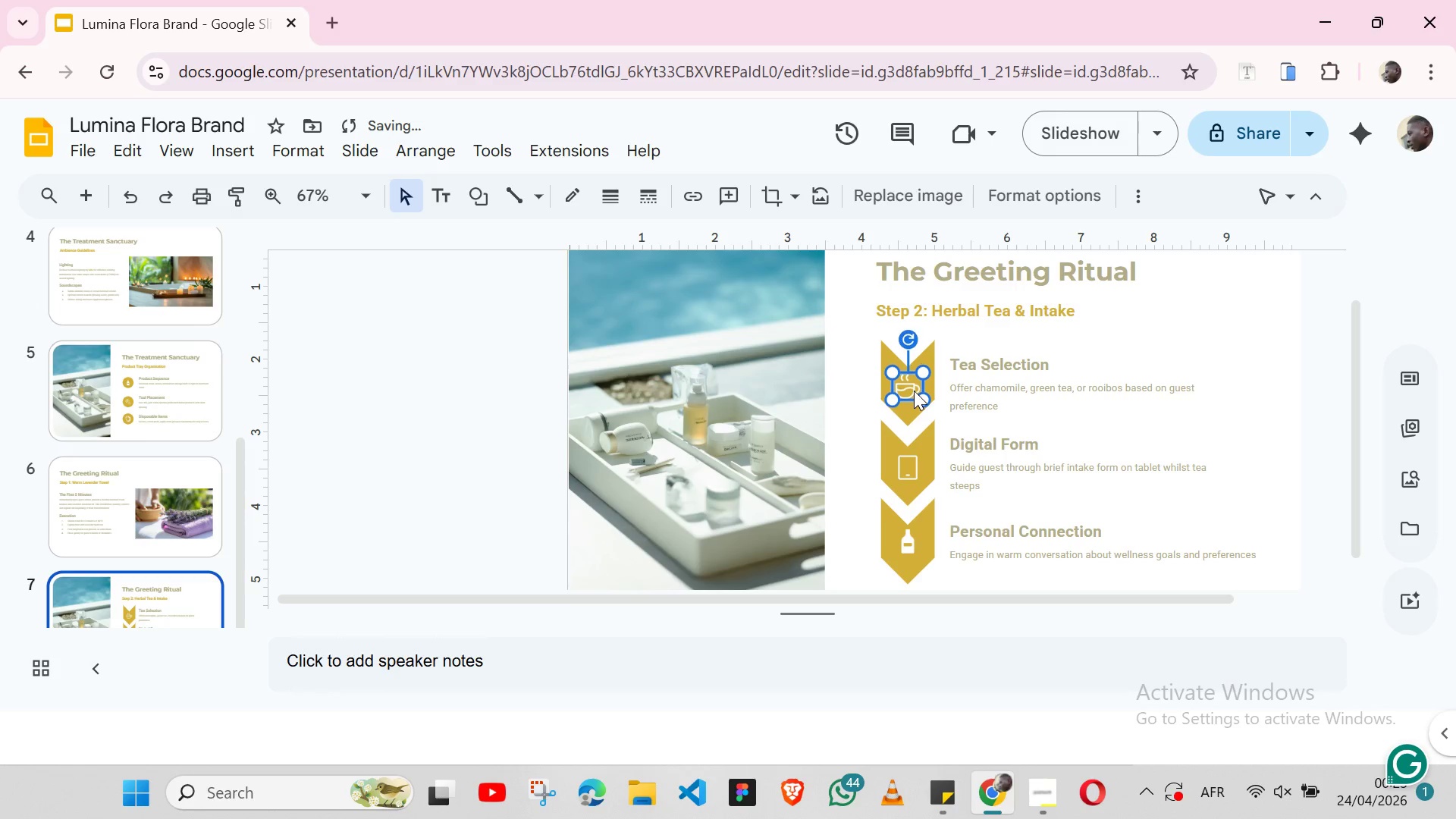 
key(ArrowDown)
 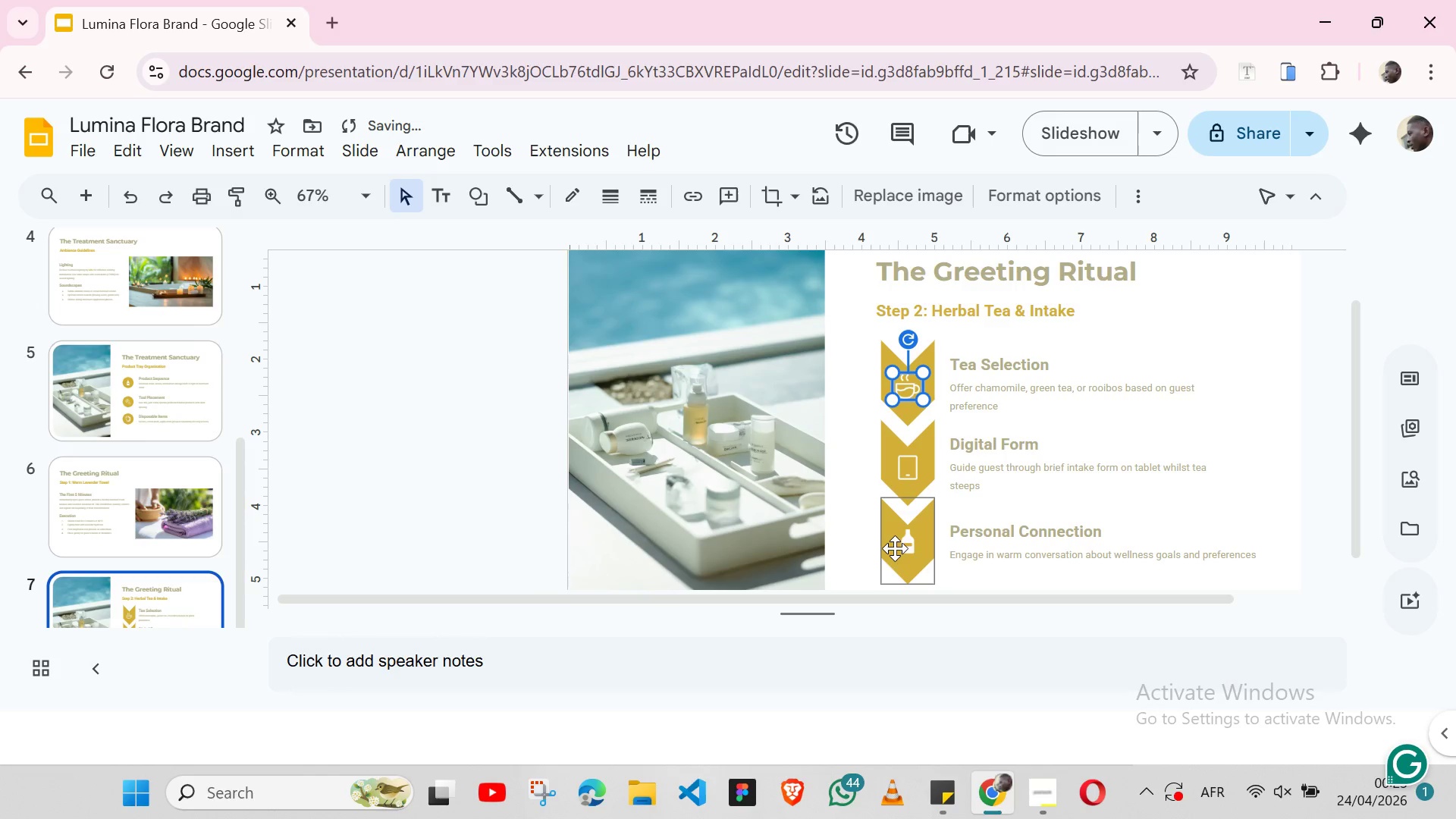 
left_click([906, 547])
 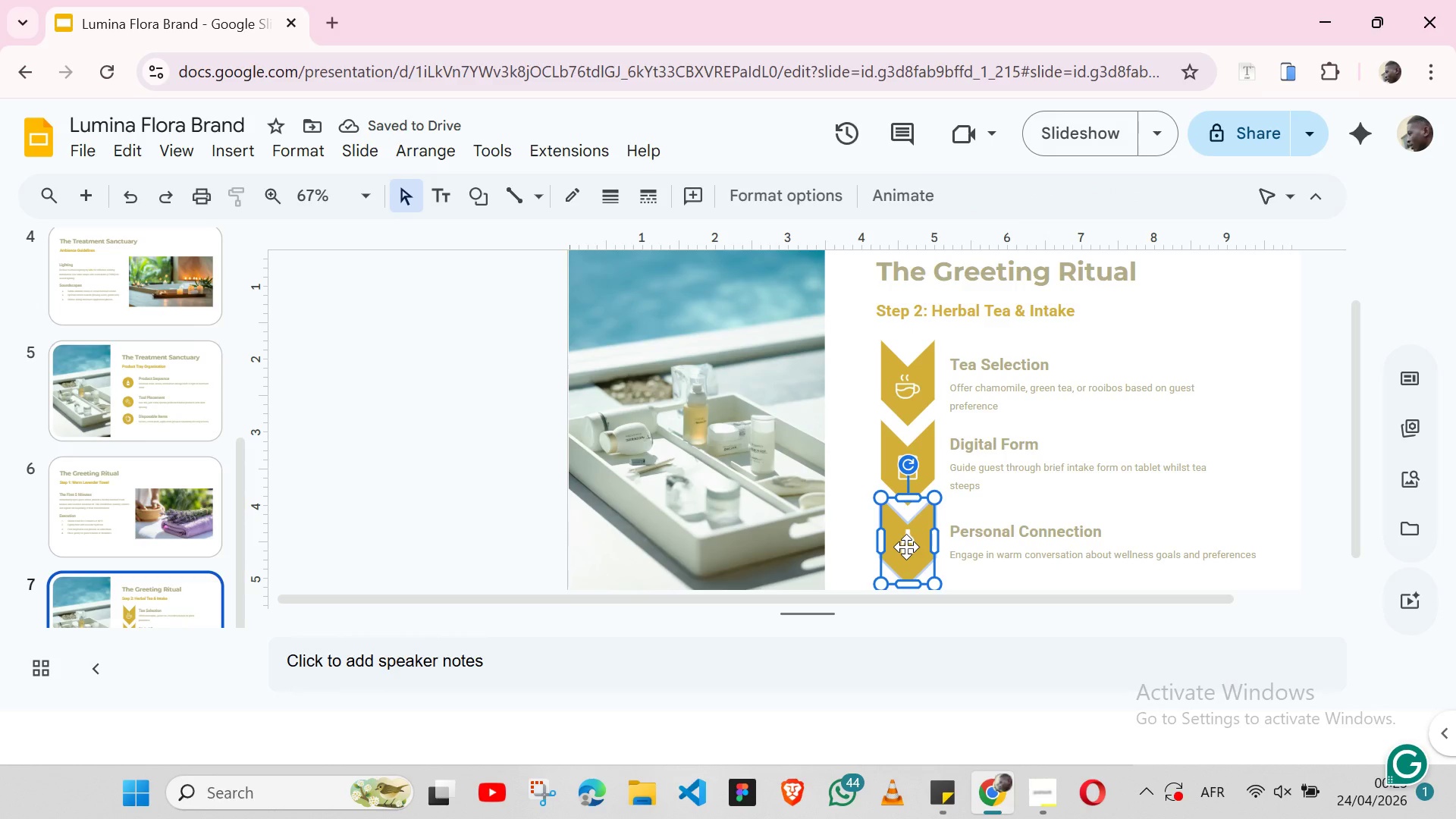 
right_click([906, 547])
 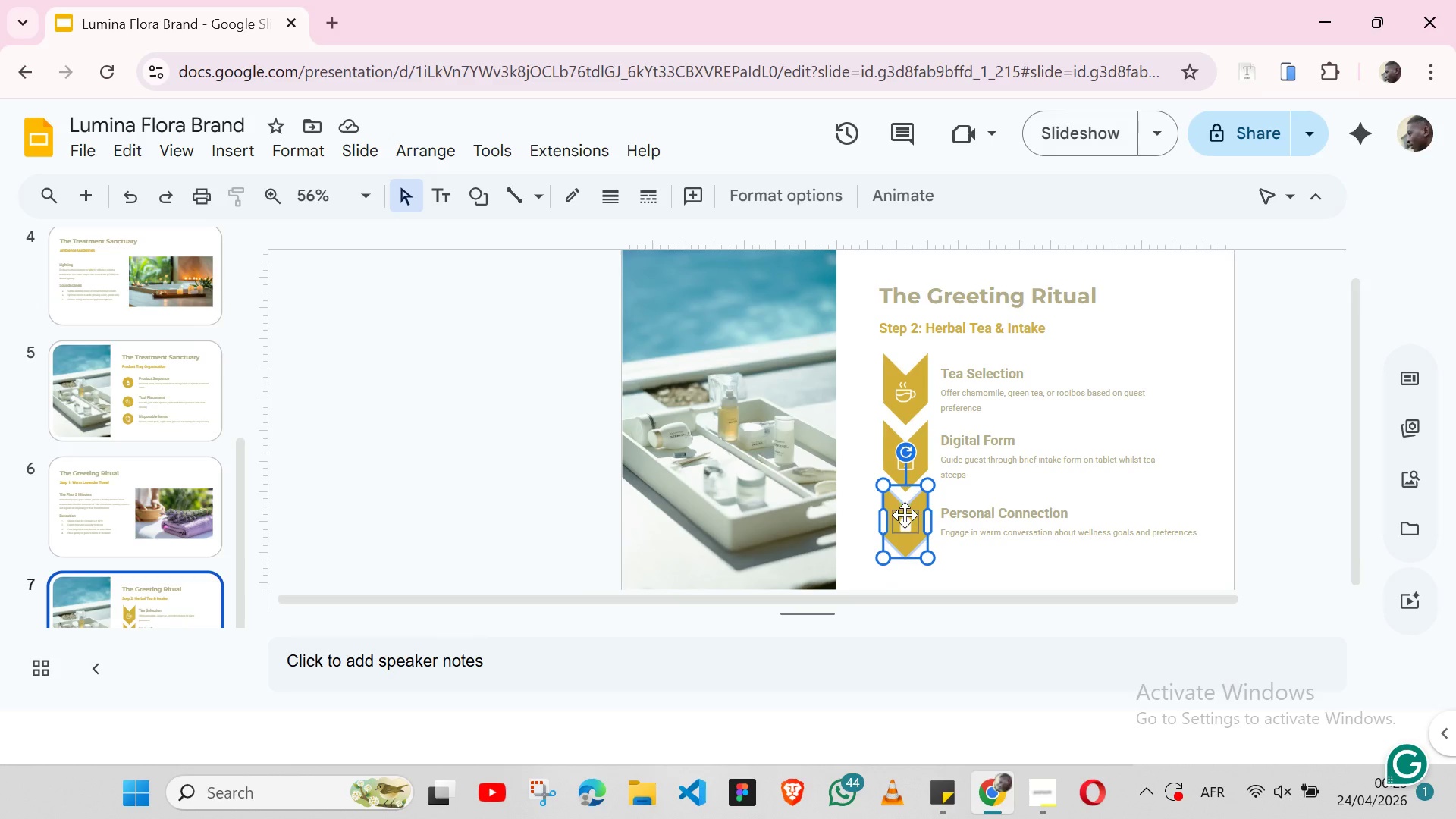 
wait(5.7)
 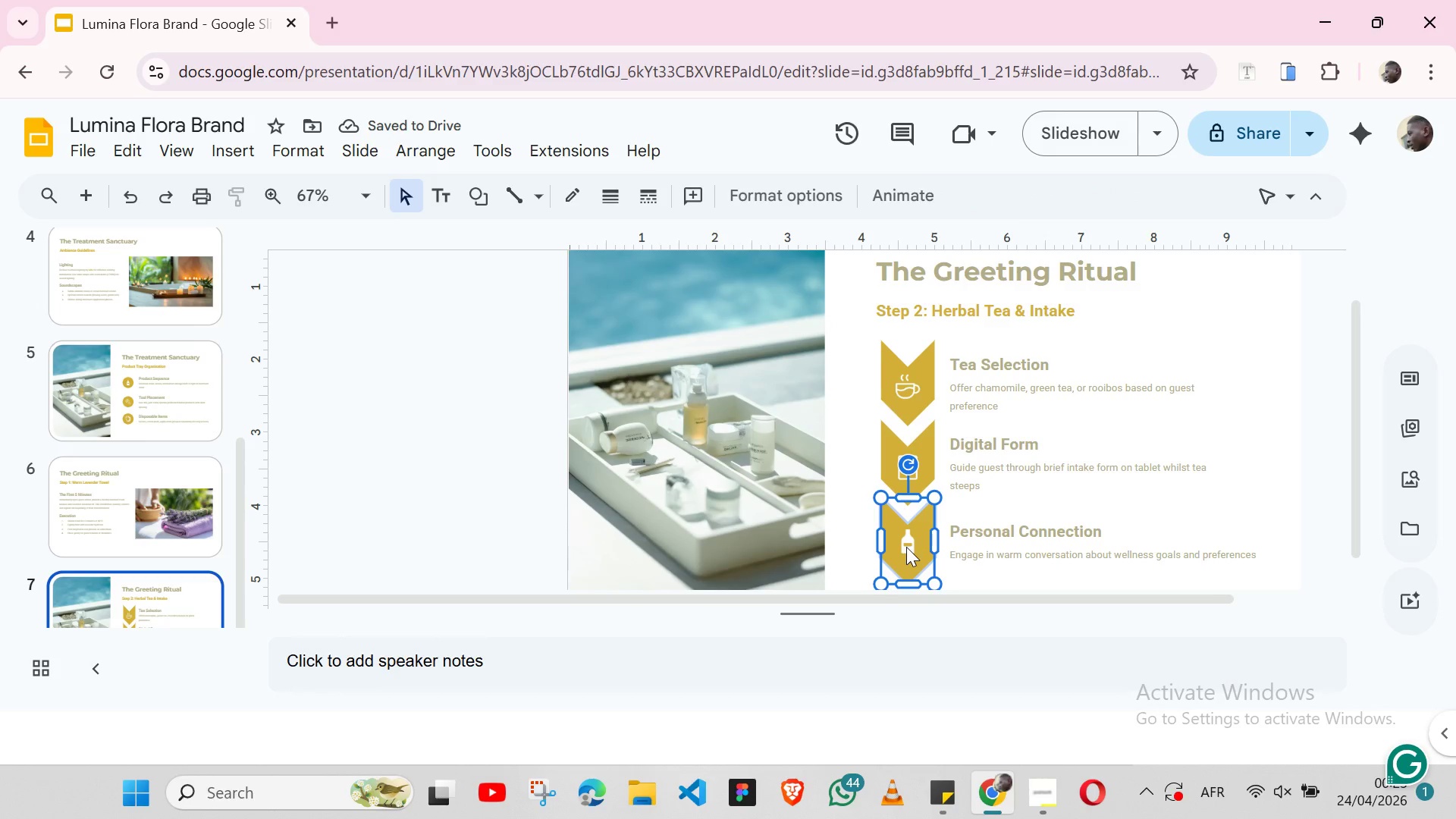 
left_click([450, 144])
 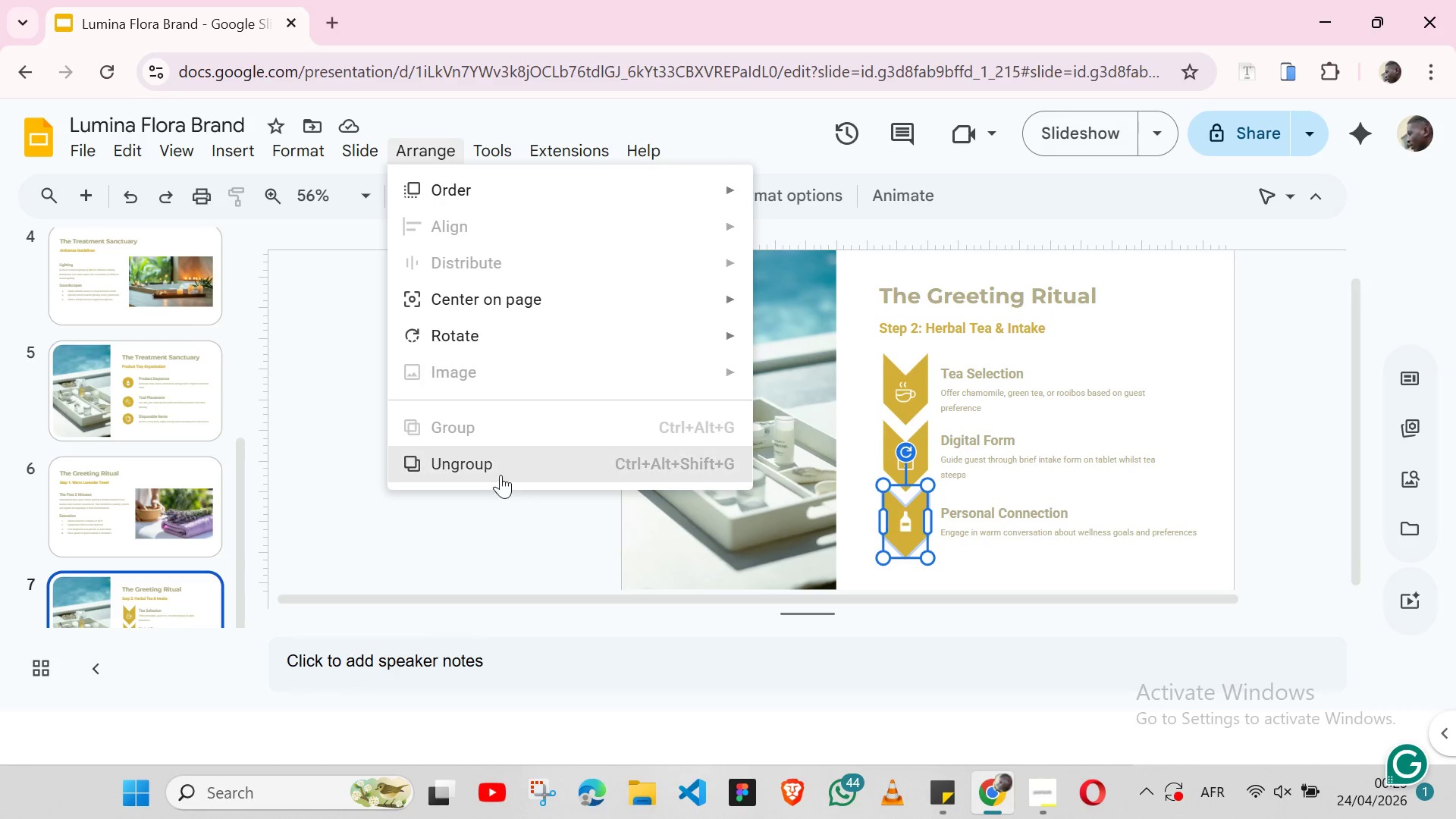 
left_click([500, 475])
 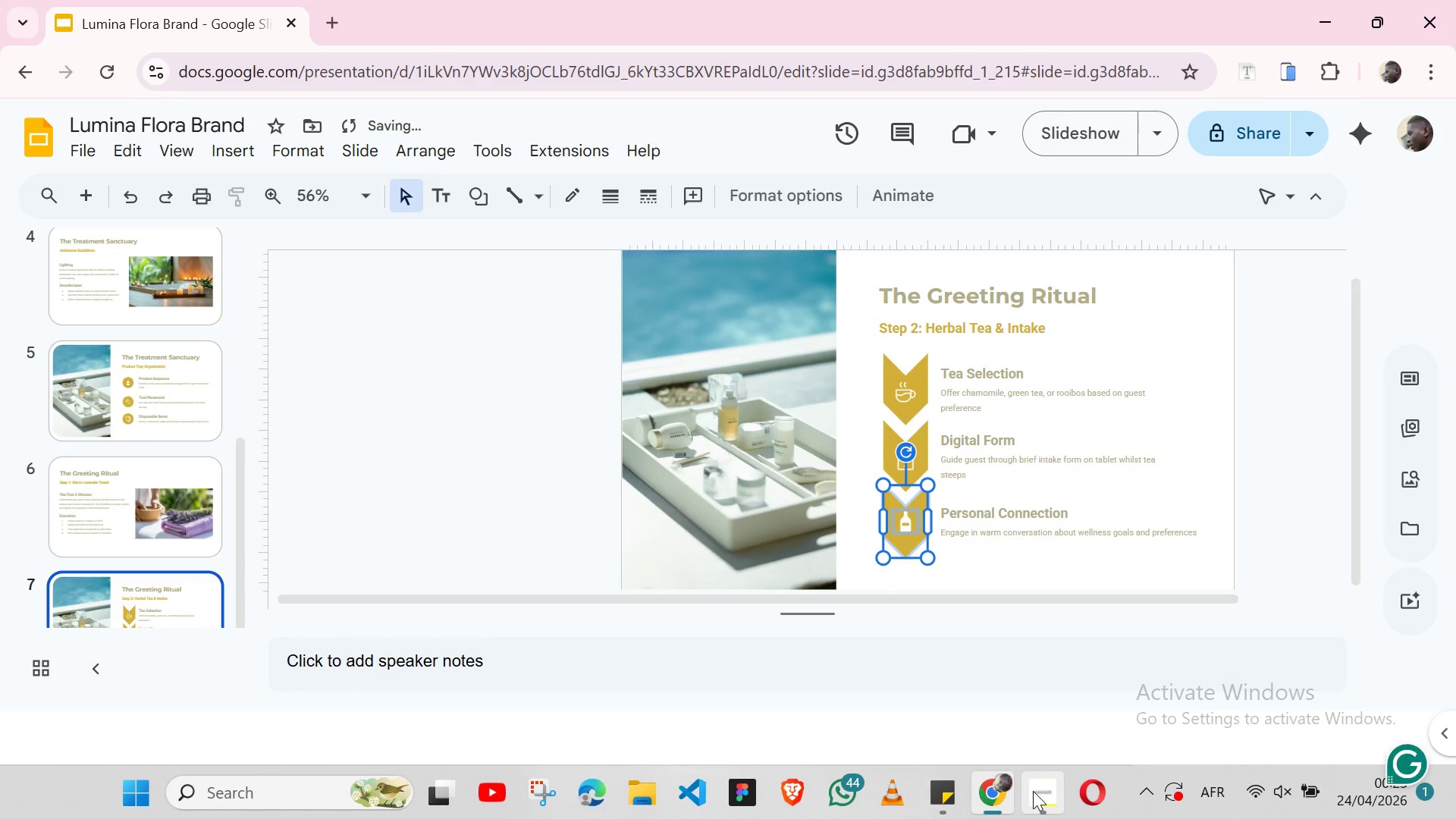 
left_click([1033, 791])